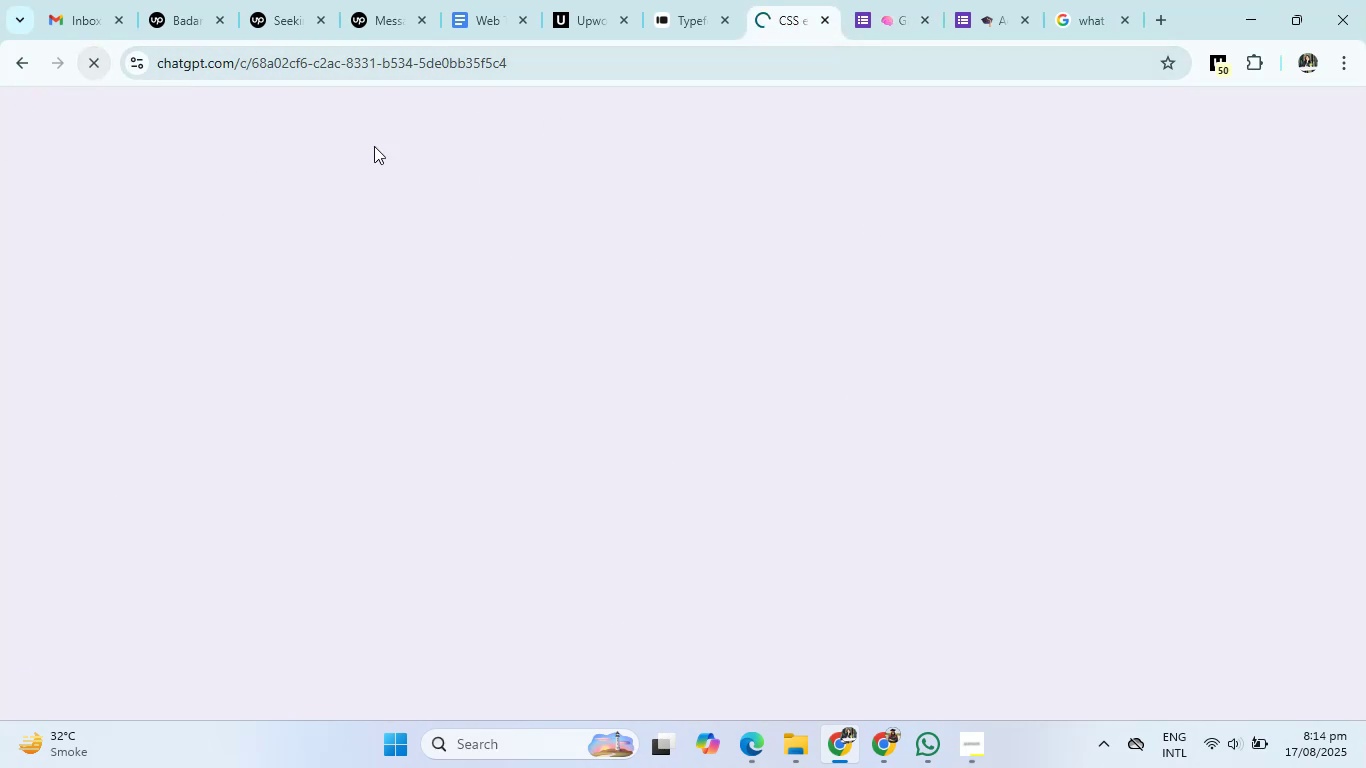 
mouse_move([670, 353])
 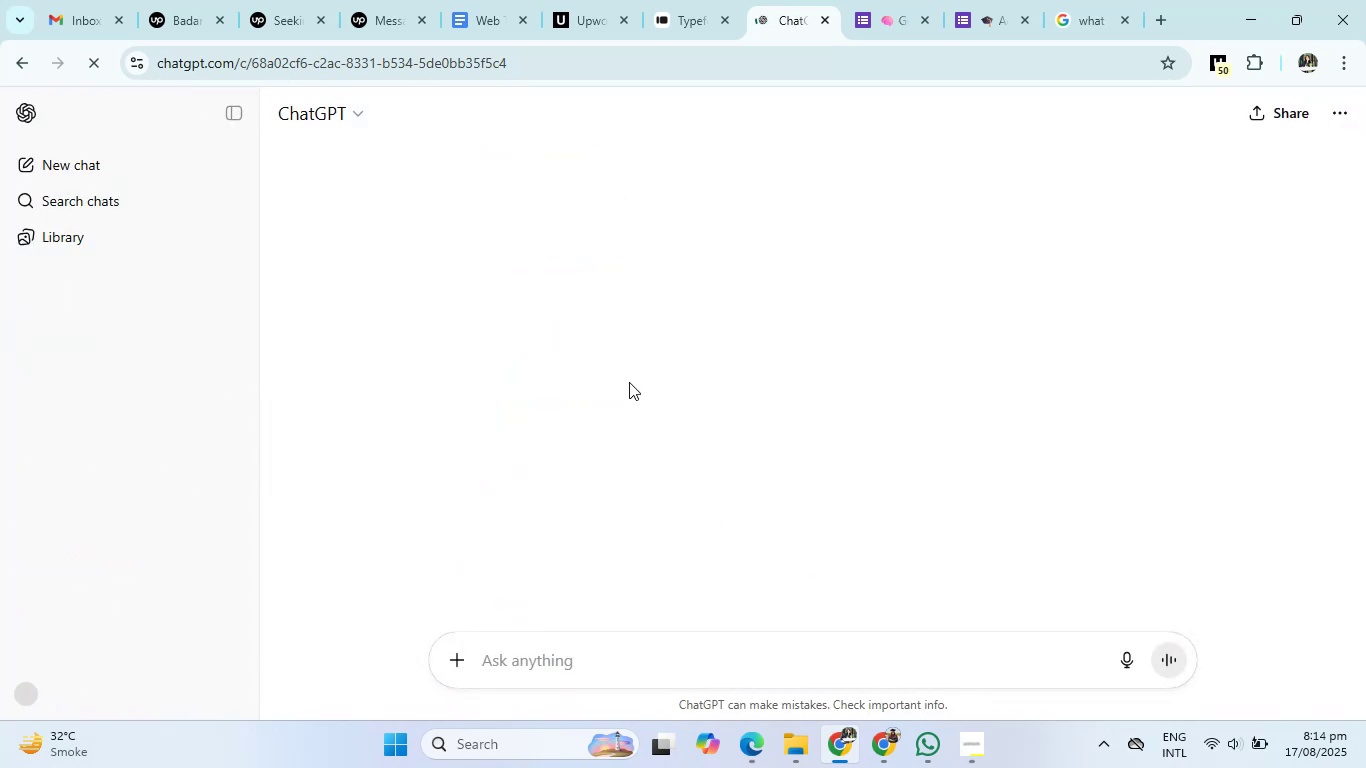 
wait(5.32)
 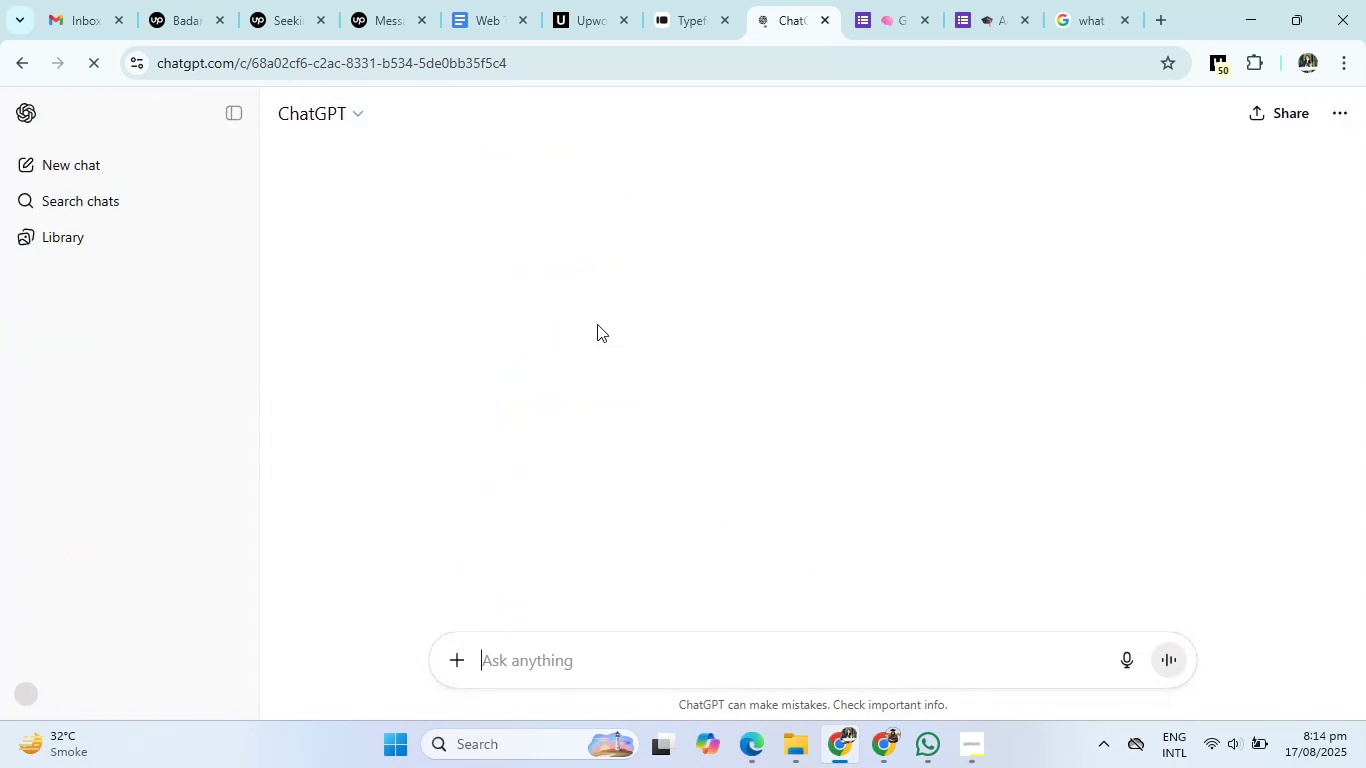 
left_click([738, 750])
 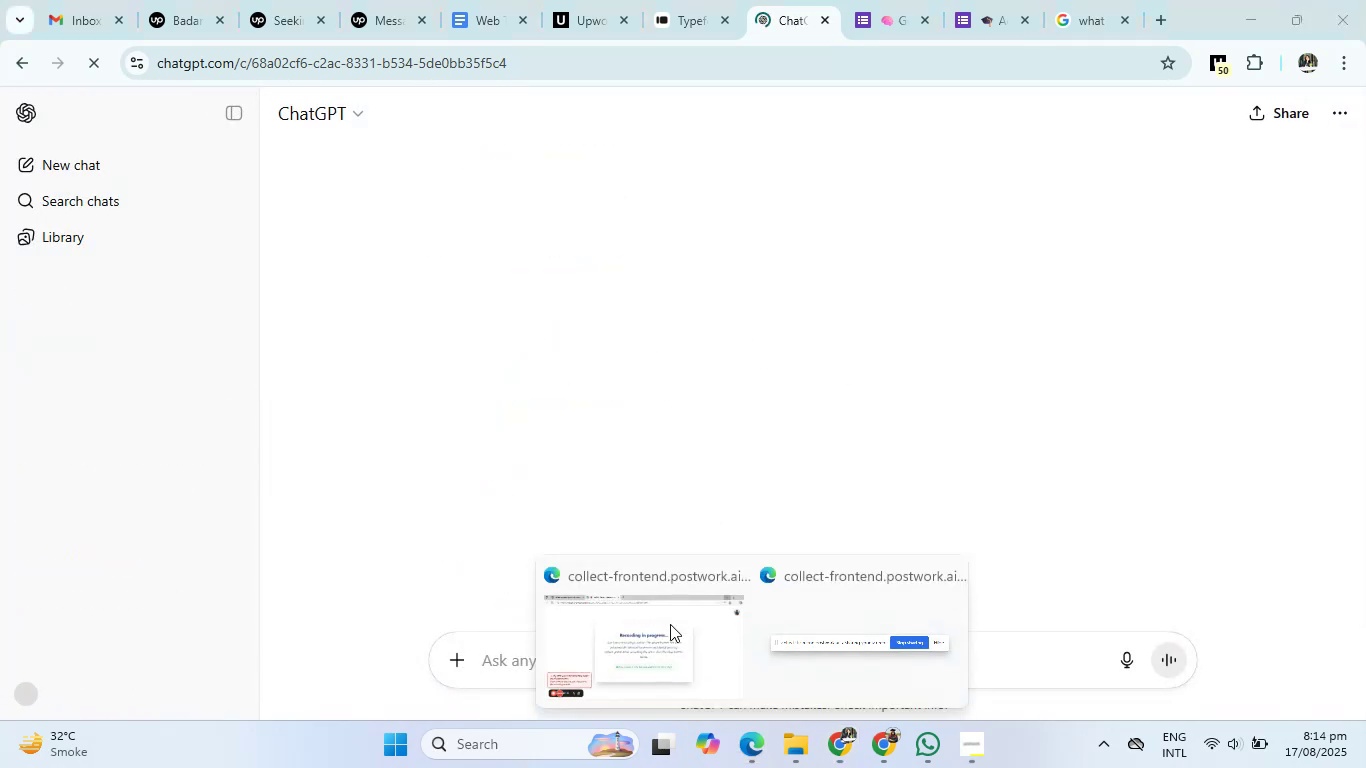 
left_click([679, 639])
 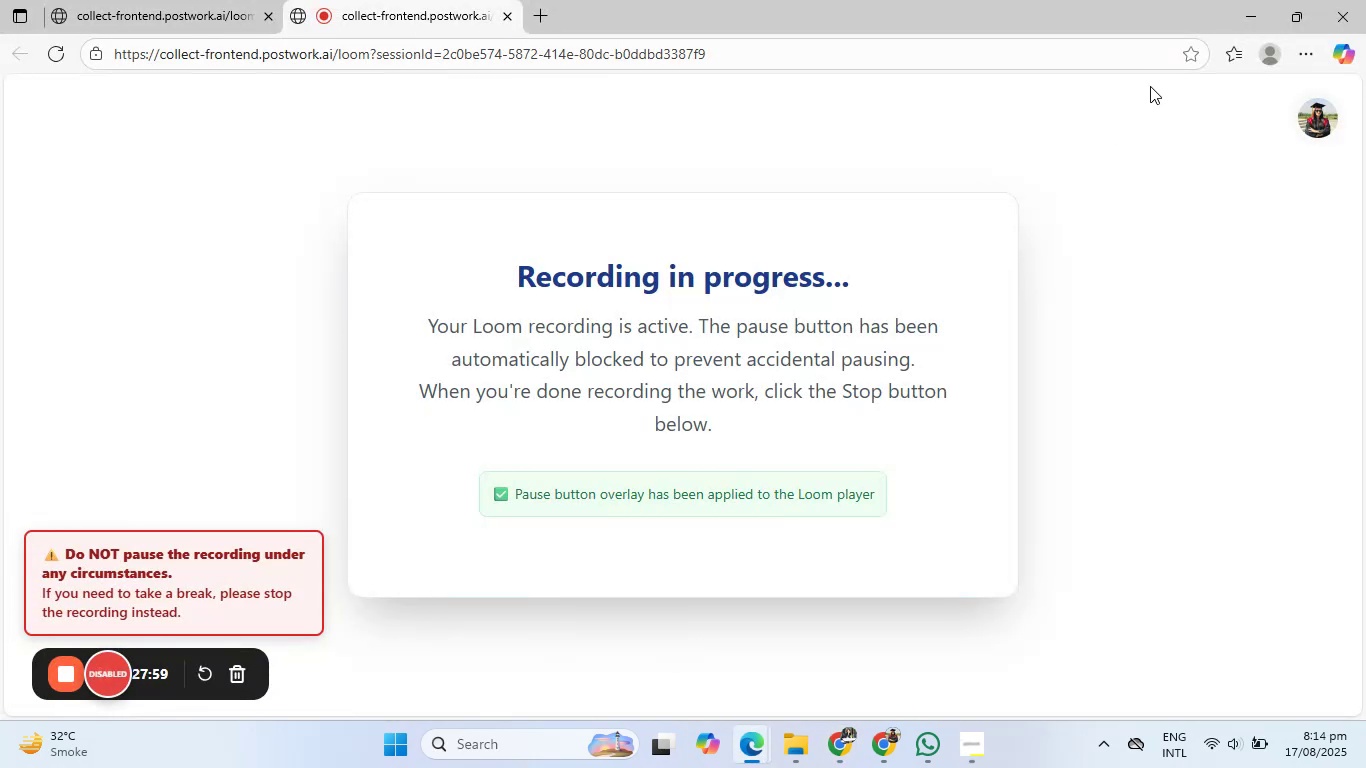 
left_click([1237, 4])
 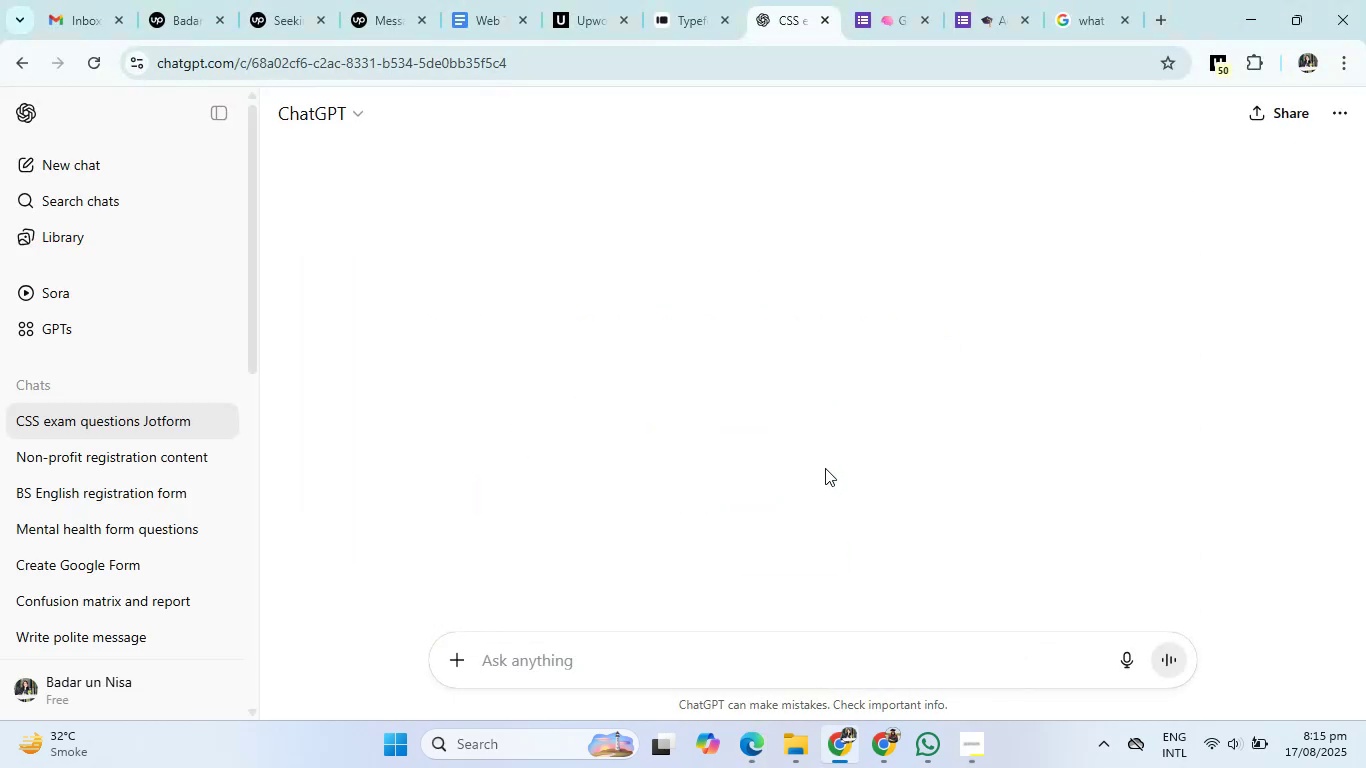 
wait(11.35)
 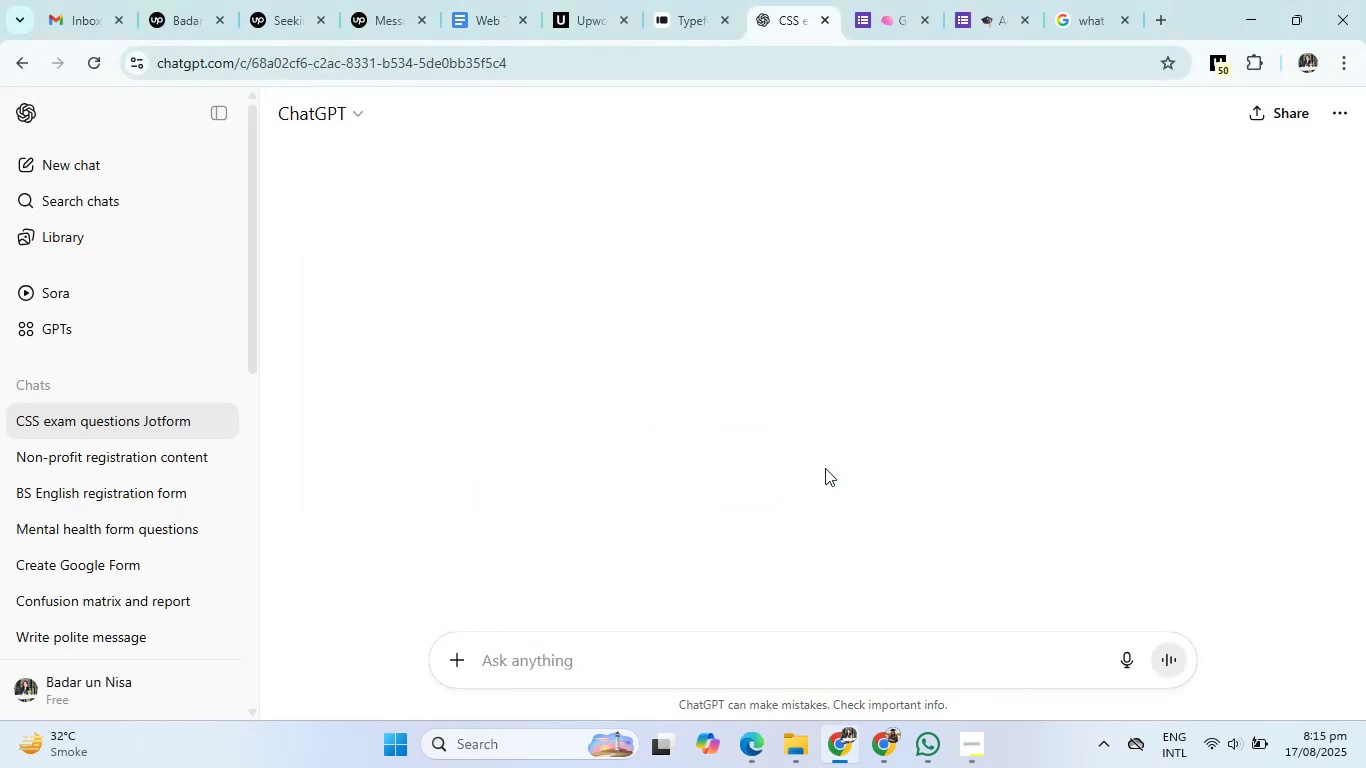 
scroll: coordinate [660, 311], scroll_direction: down, amount: 18.0
 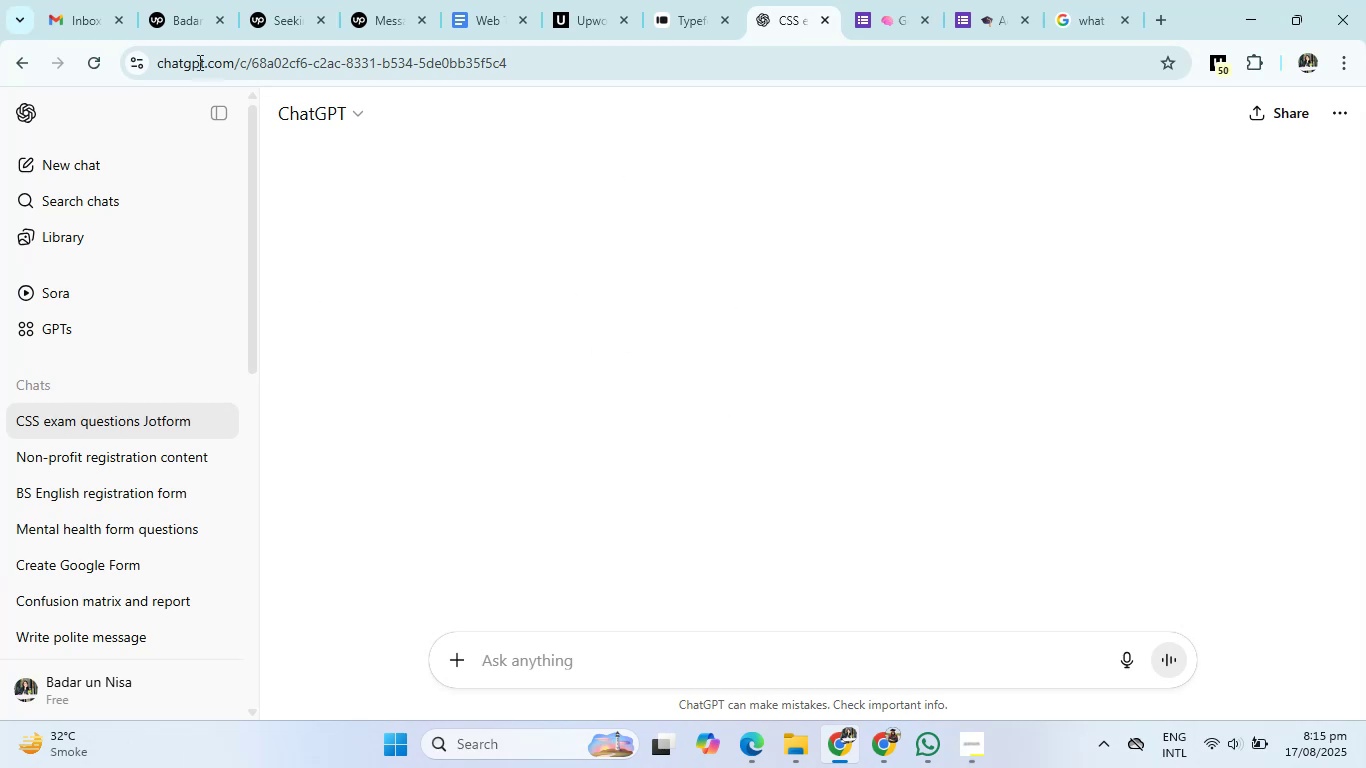 
left_click([86, 67])
 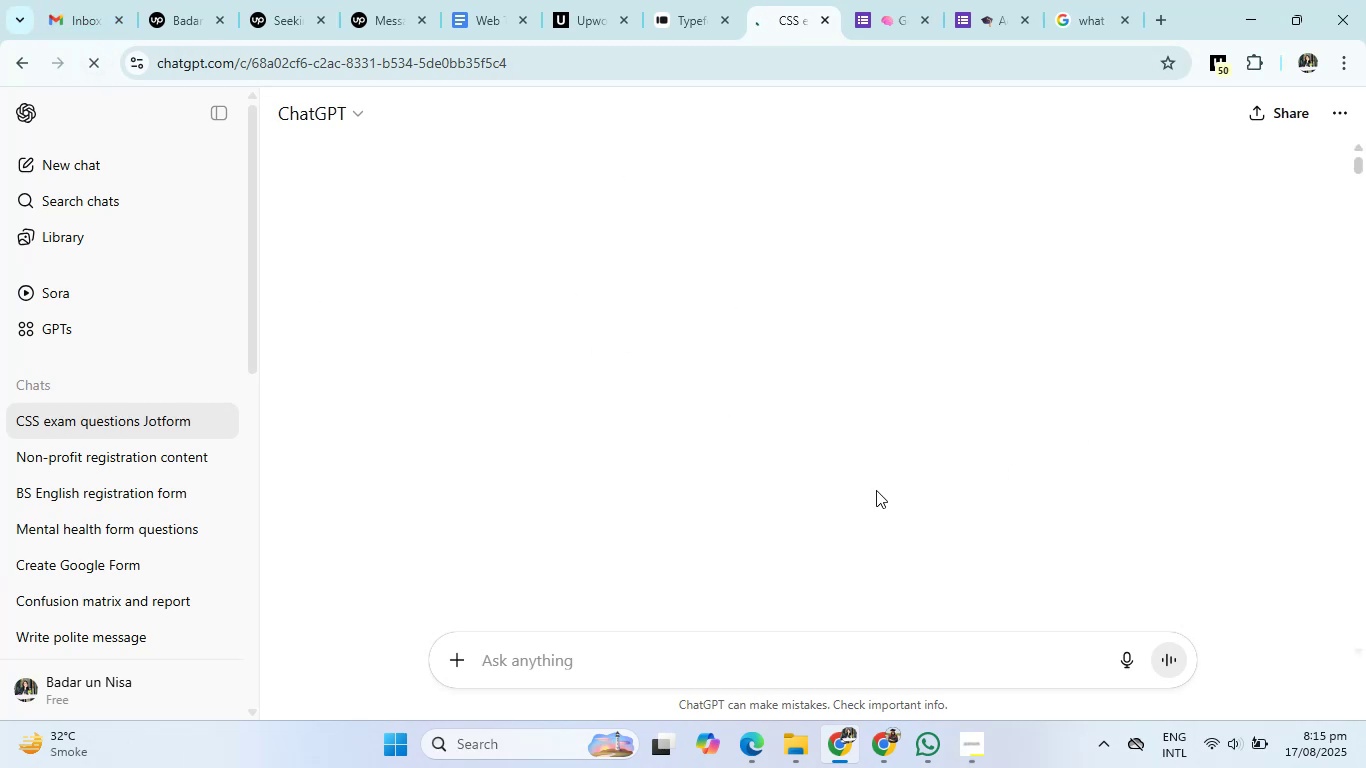 
wait(5.39)
 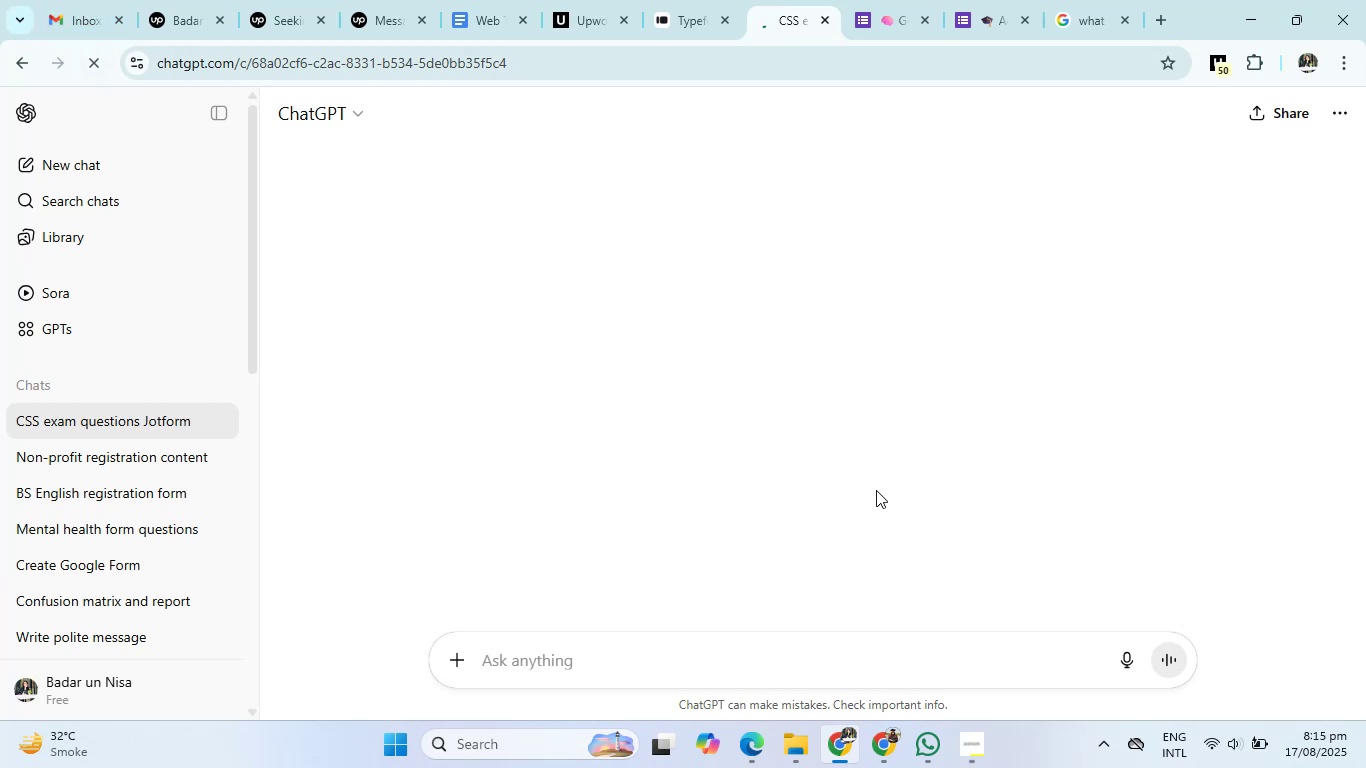 
left_click([959, 1])
 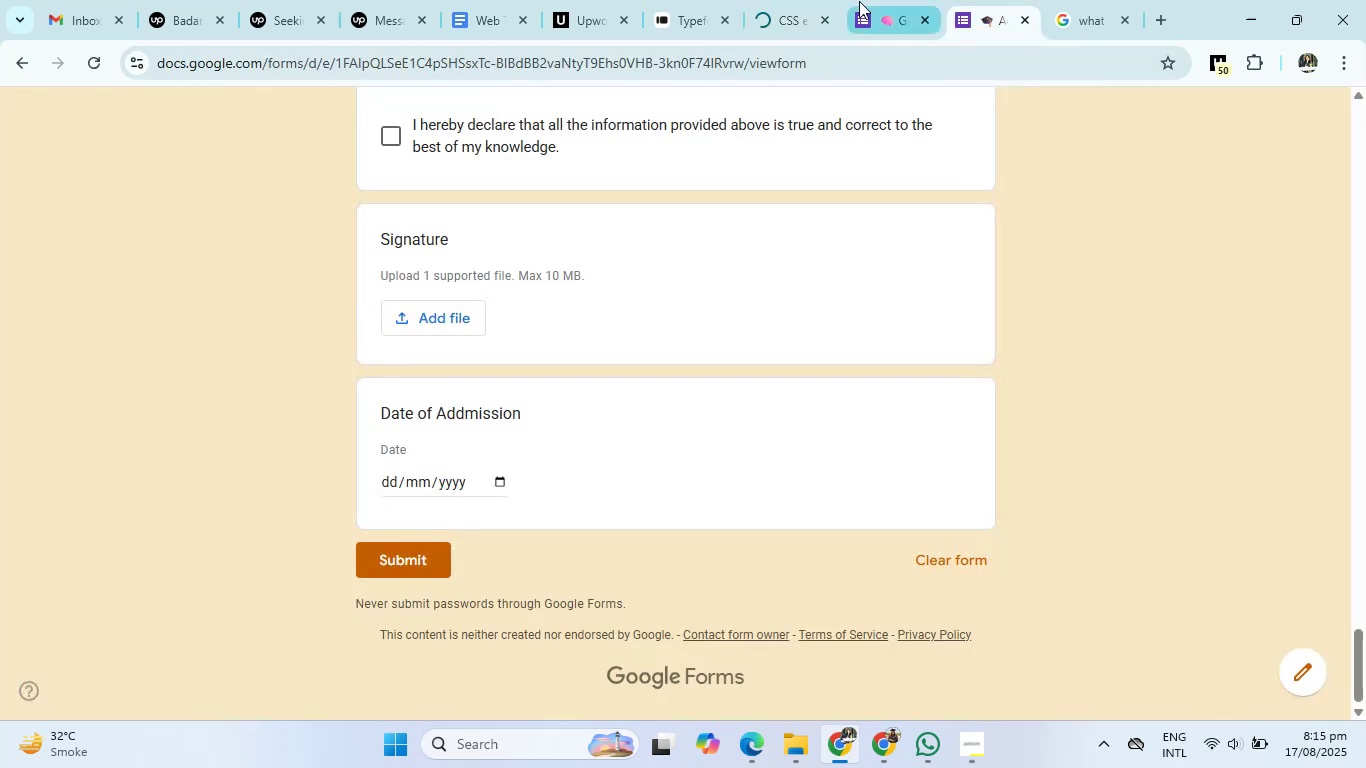 
left_click([859, 1])
 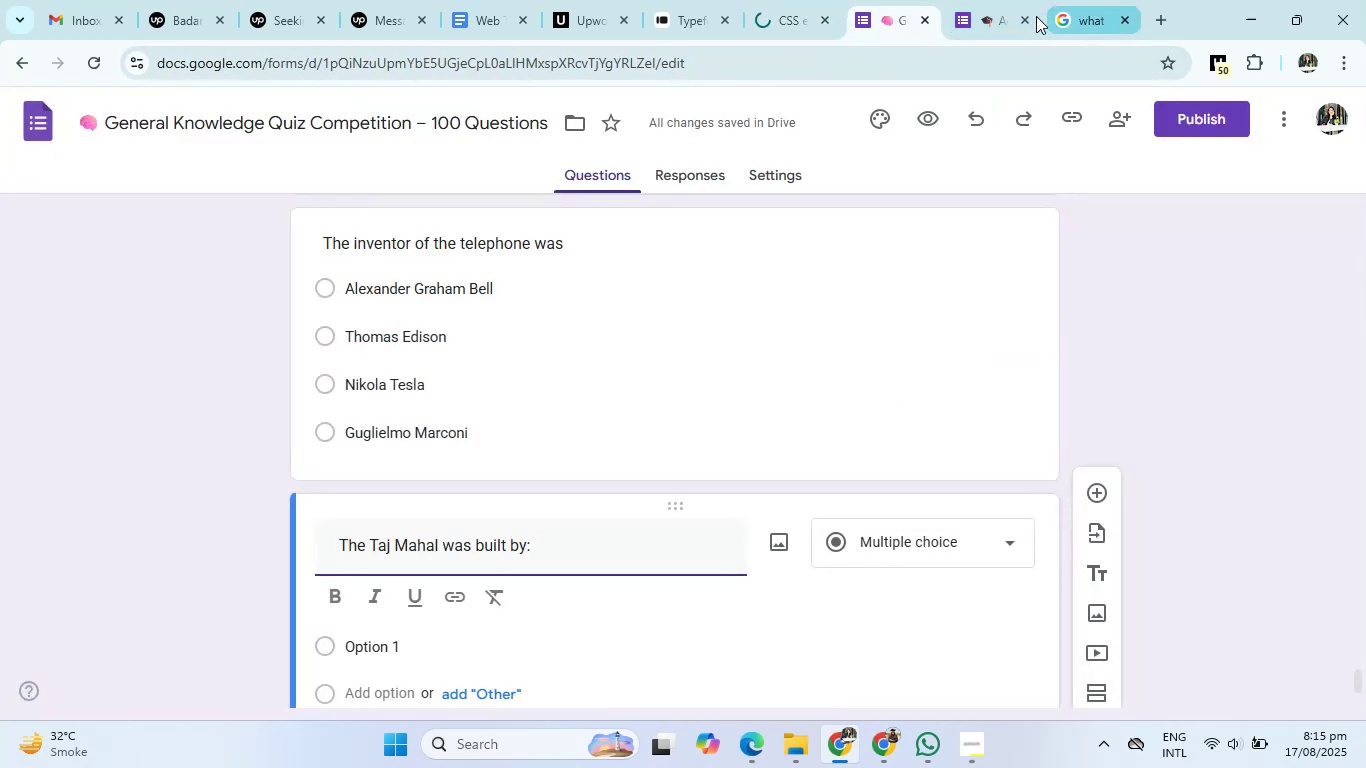 
left_click([1023, 16])
 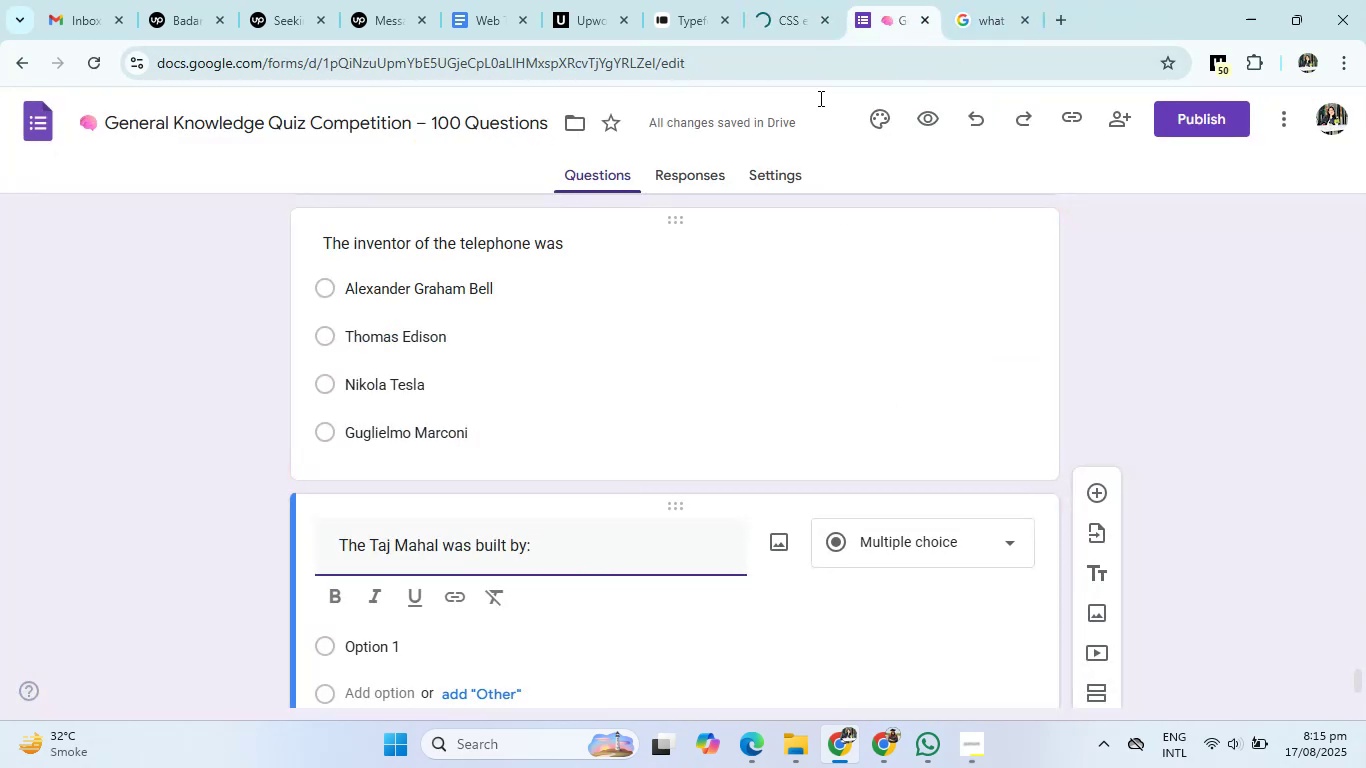 
left_click([878, 6])
 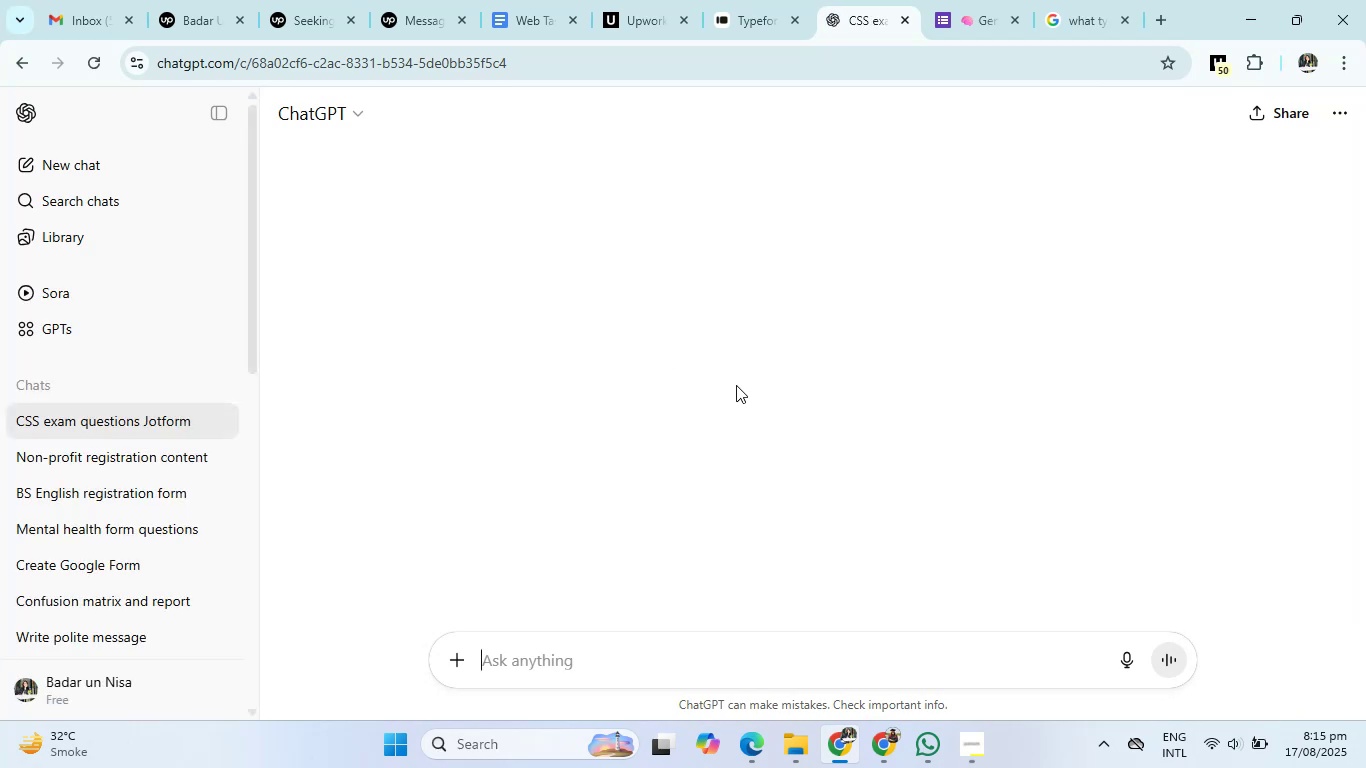 
wait(19.19)
 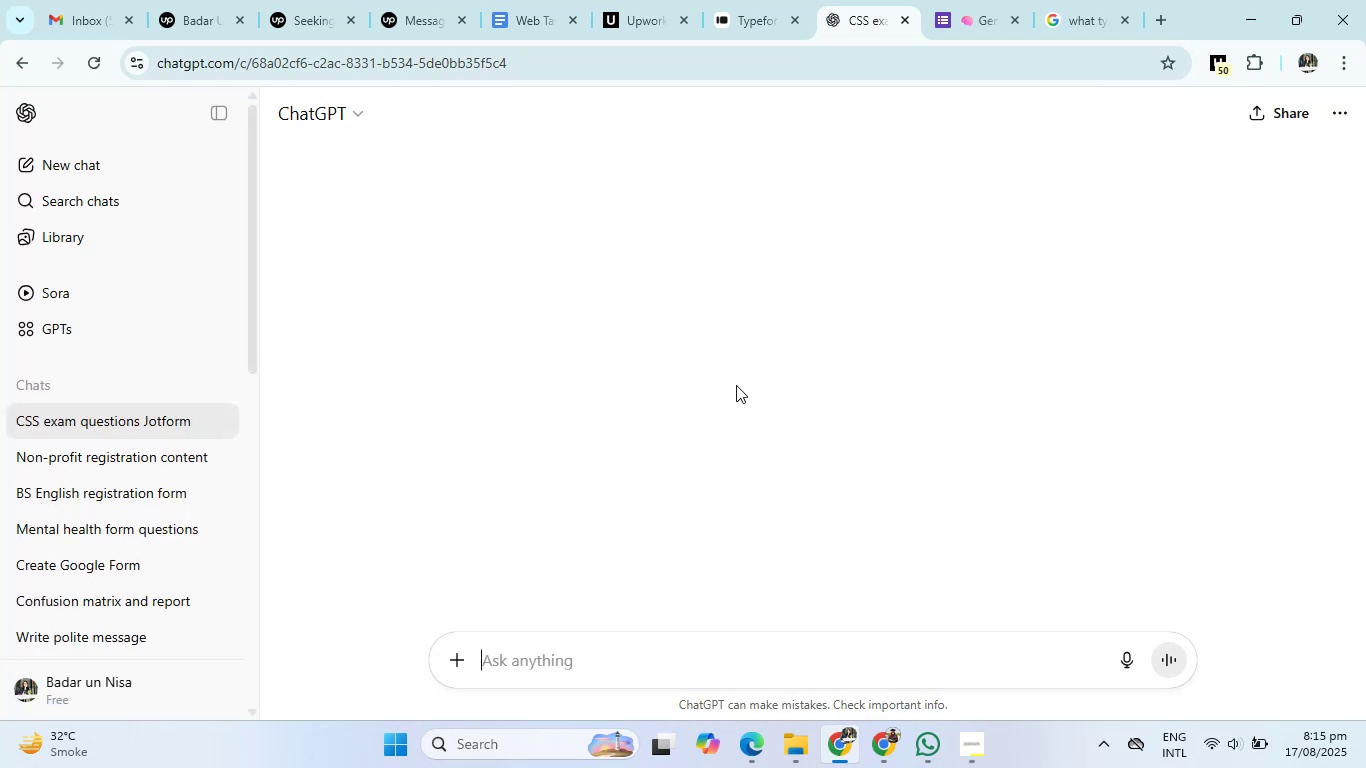 
scroll: coordinate [732, 532], scroll_direction: down, amount: 9.0
 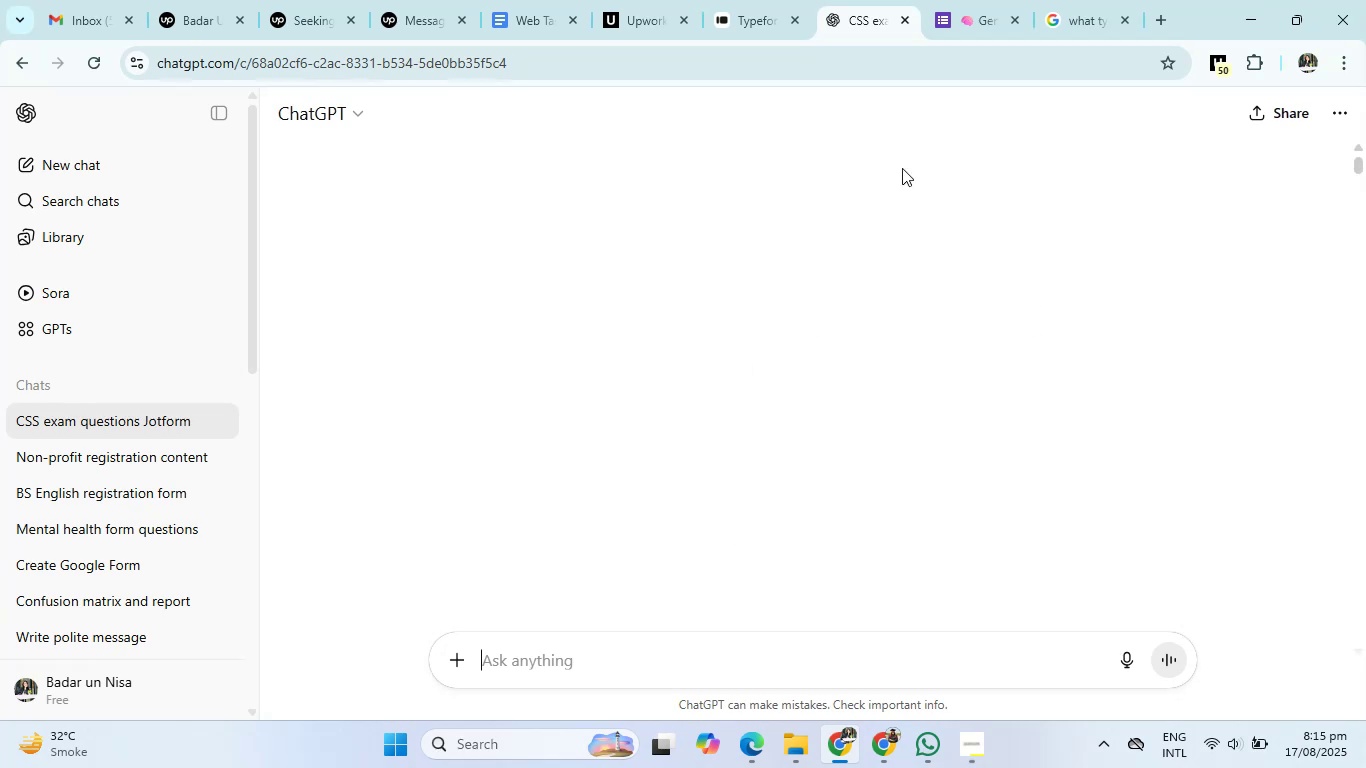 
left_click([969, 0])
 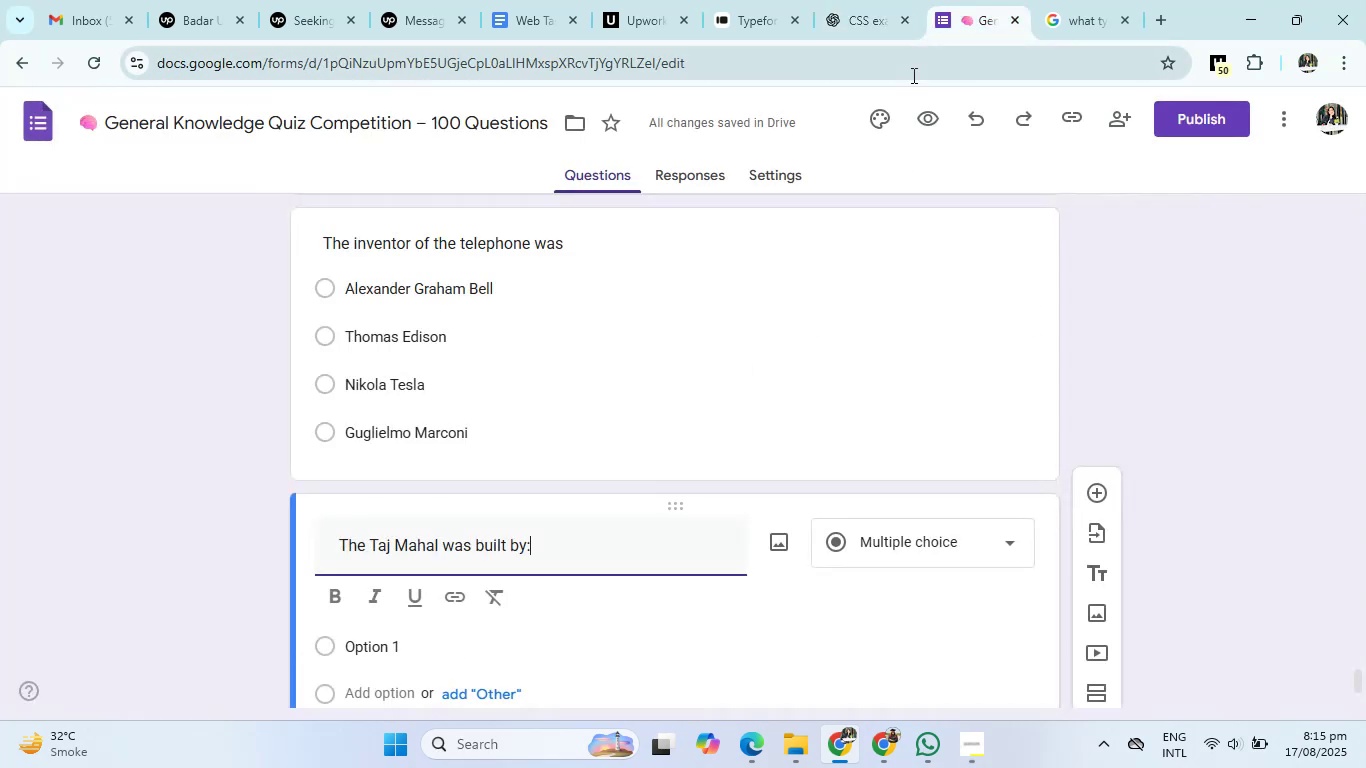 
scroll: coordinate [781, 336], scroll_direction: down, amount: 3.0
 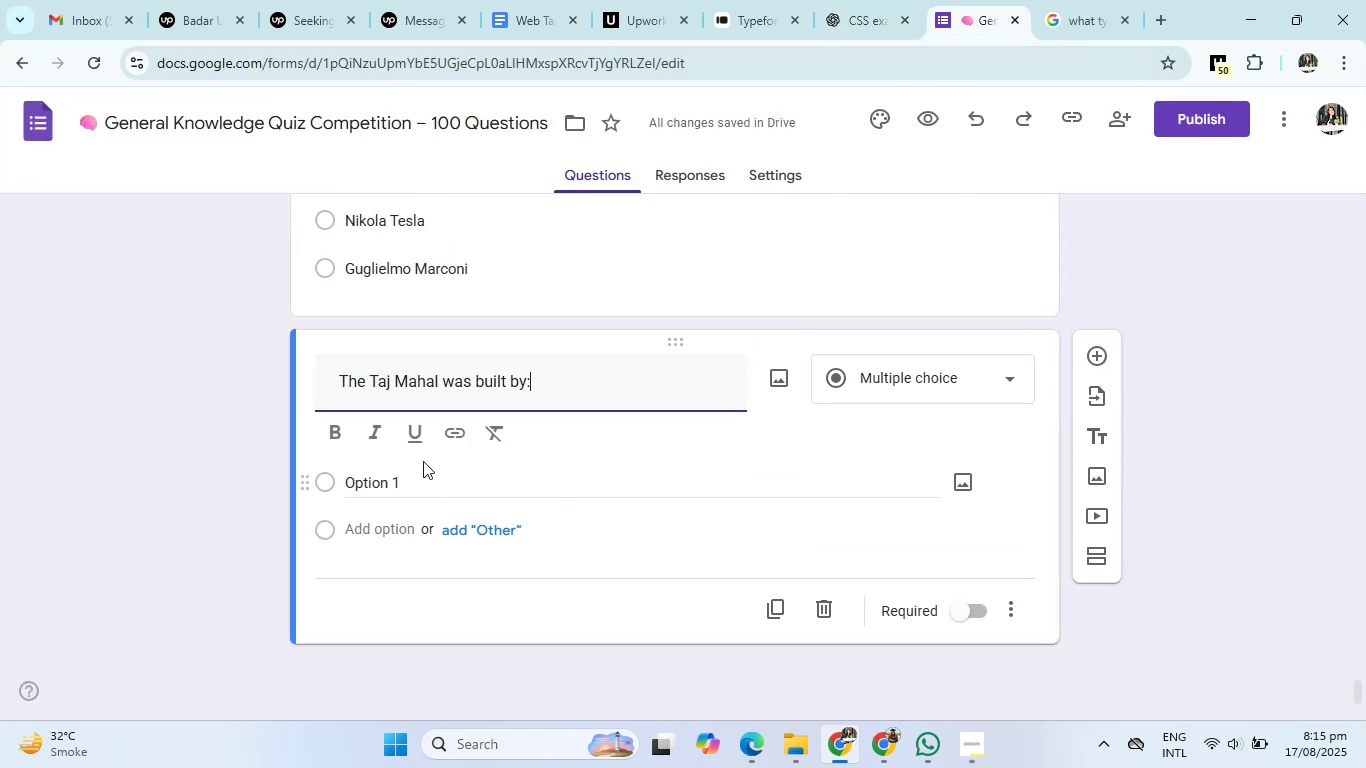 
left_click([393, 477])
 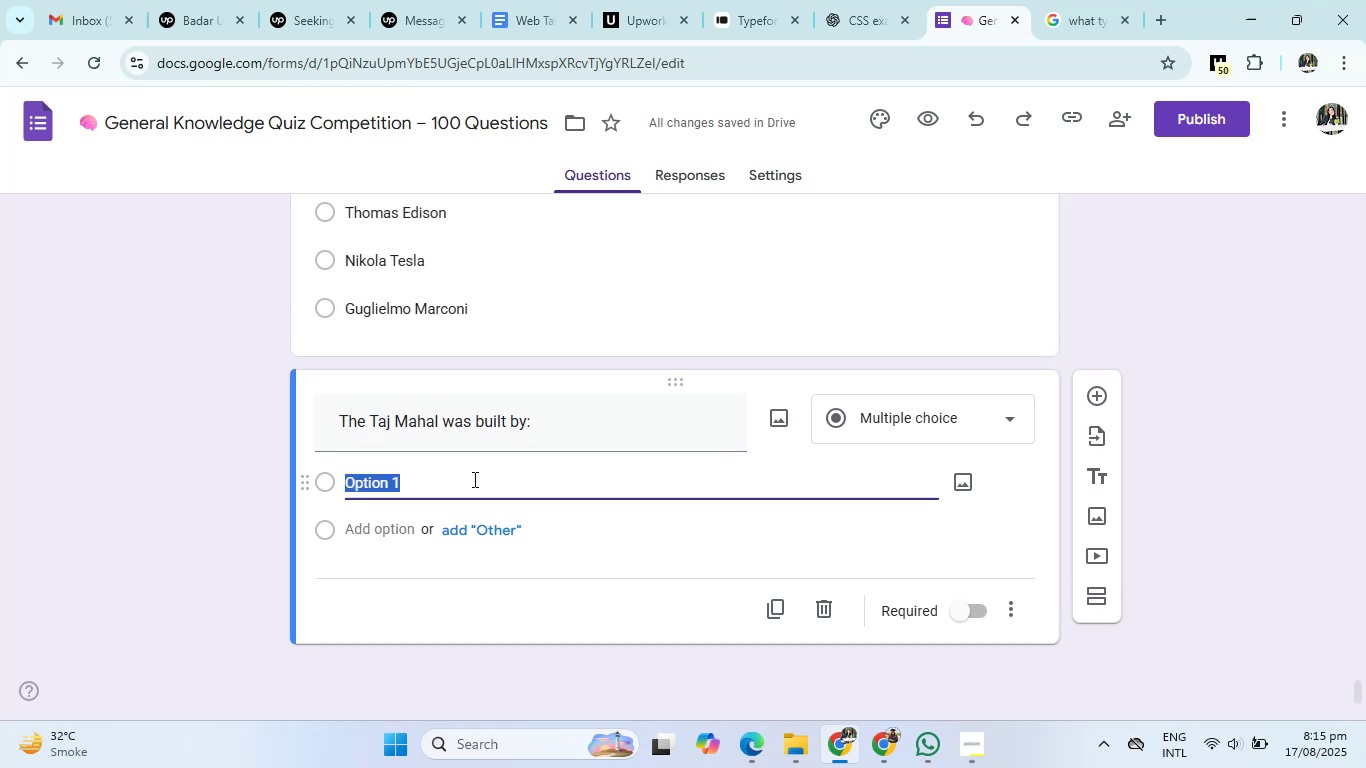 
key(Backspace)
type(Shah jahan)
 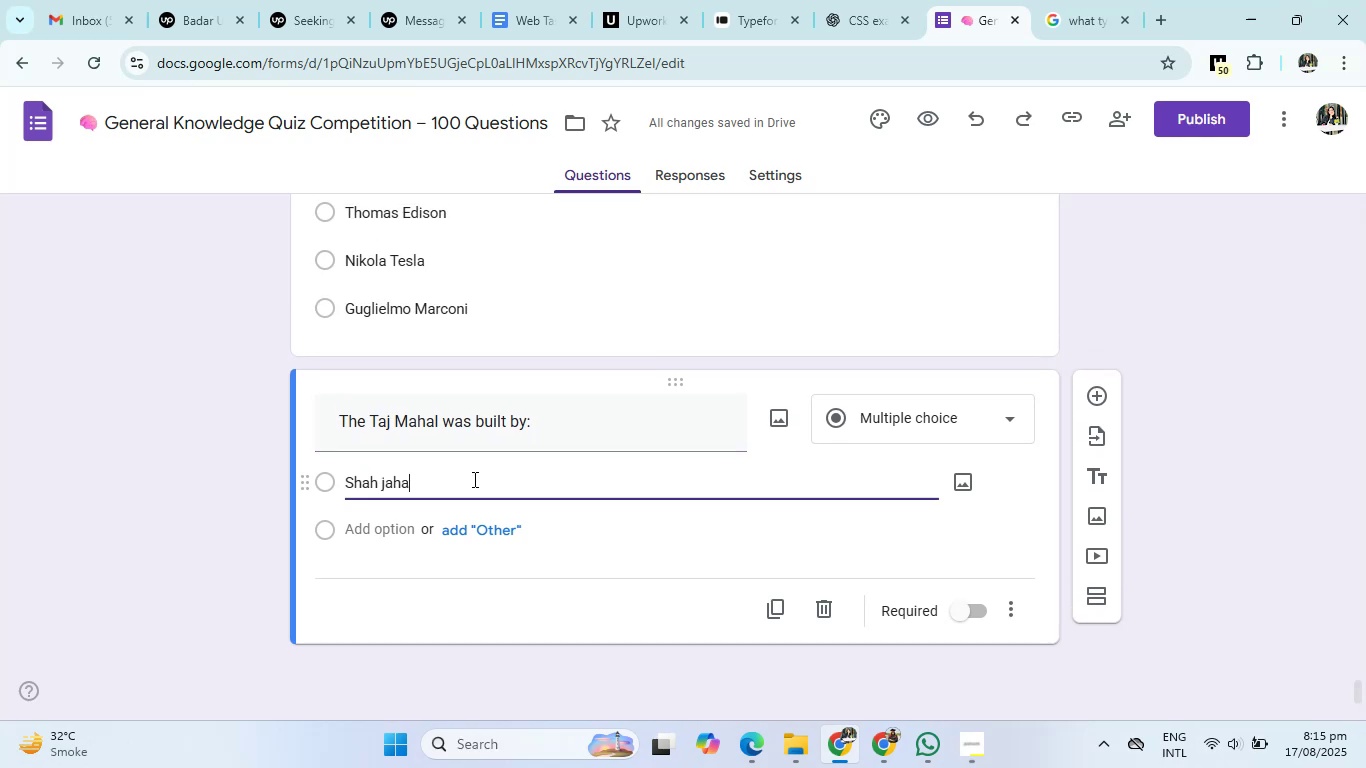 
key(Enter)
 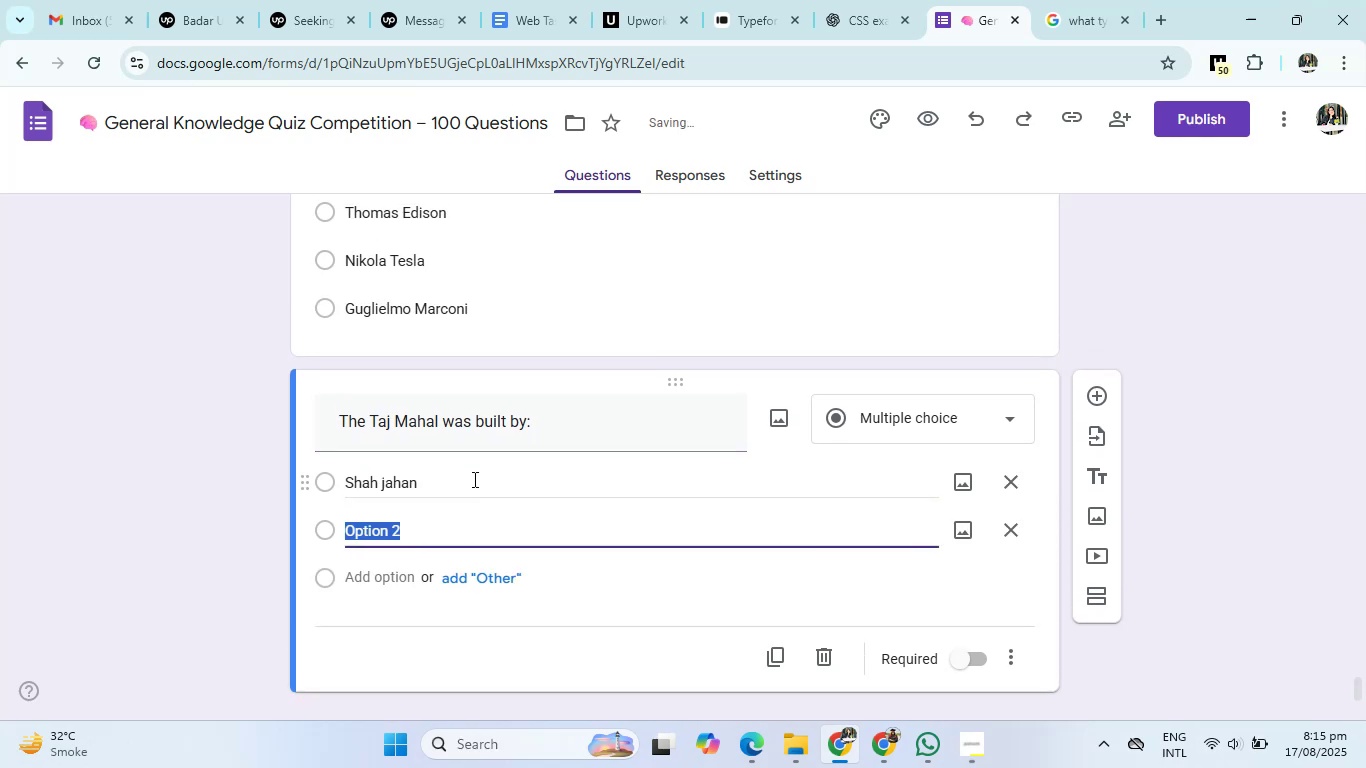 
type(Akbar)
 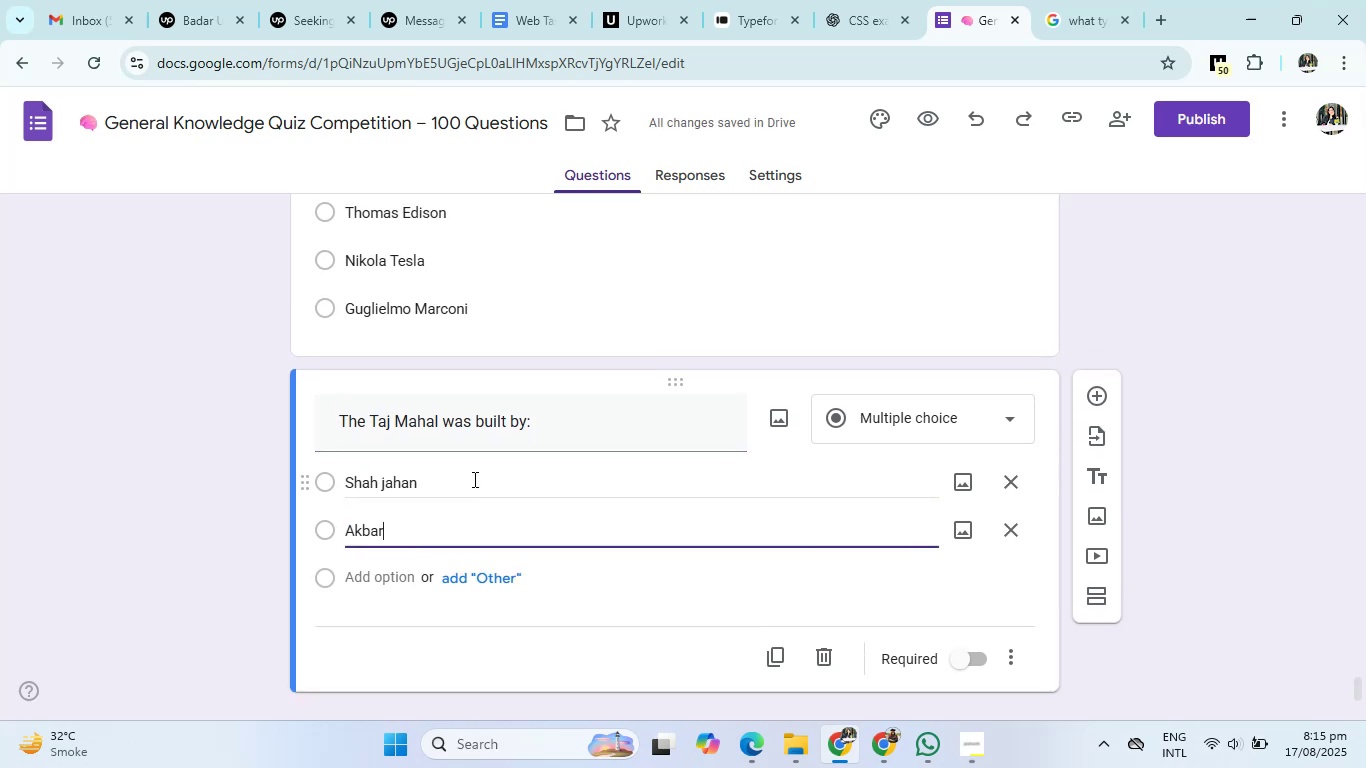 
key(Enter)
 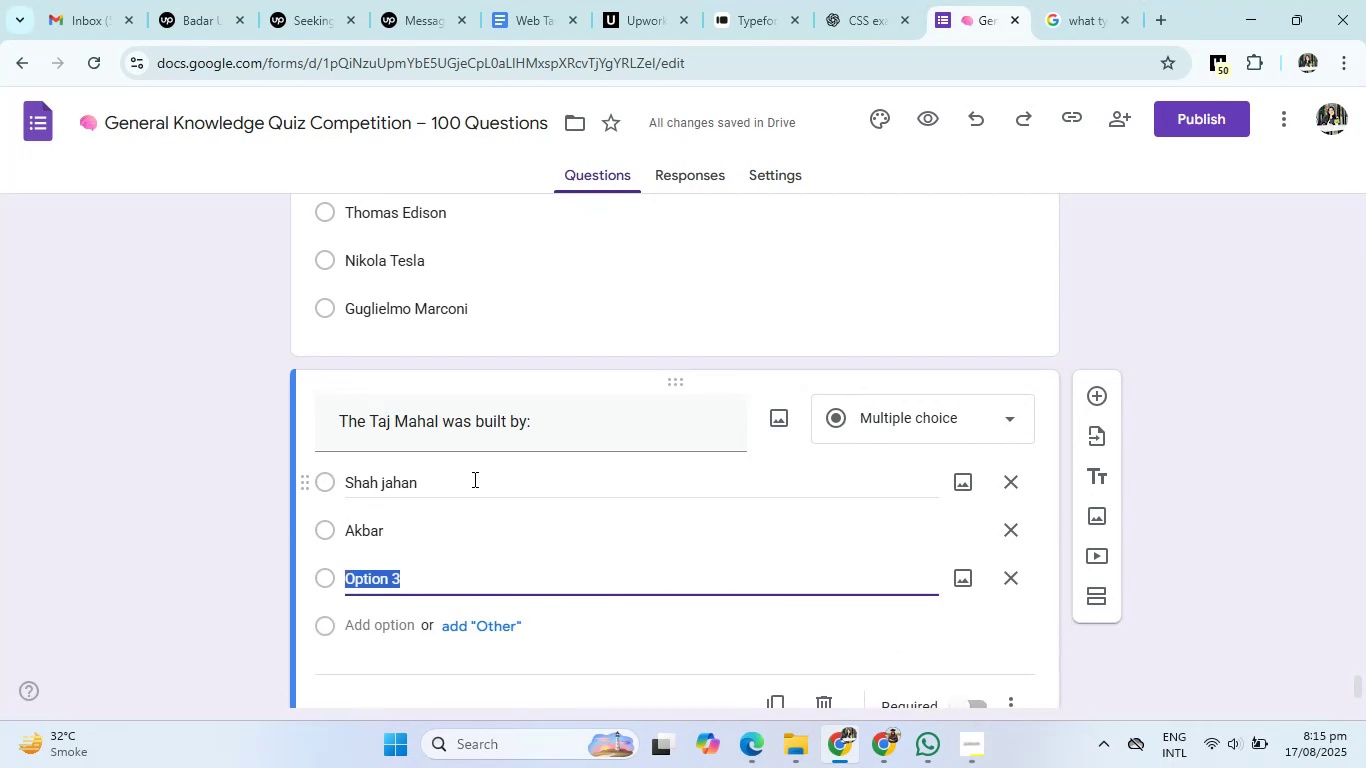 
type(Ibraham)
 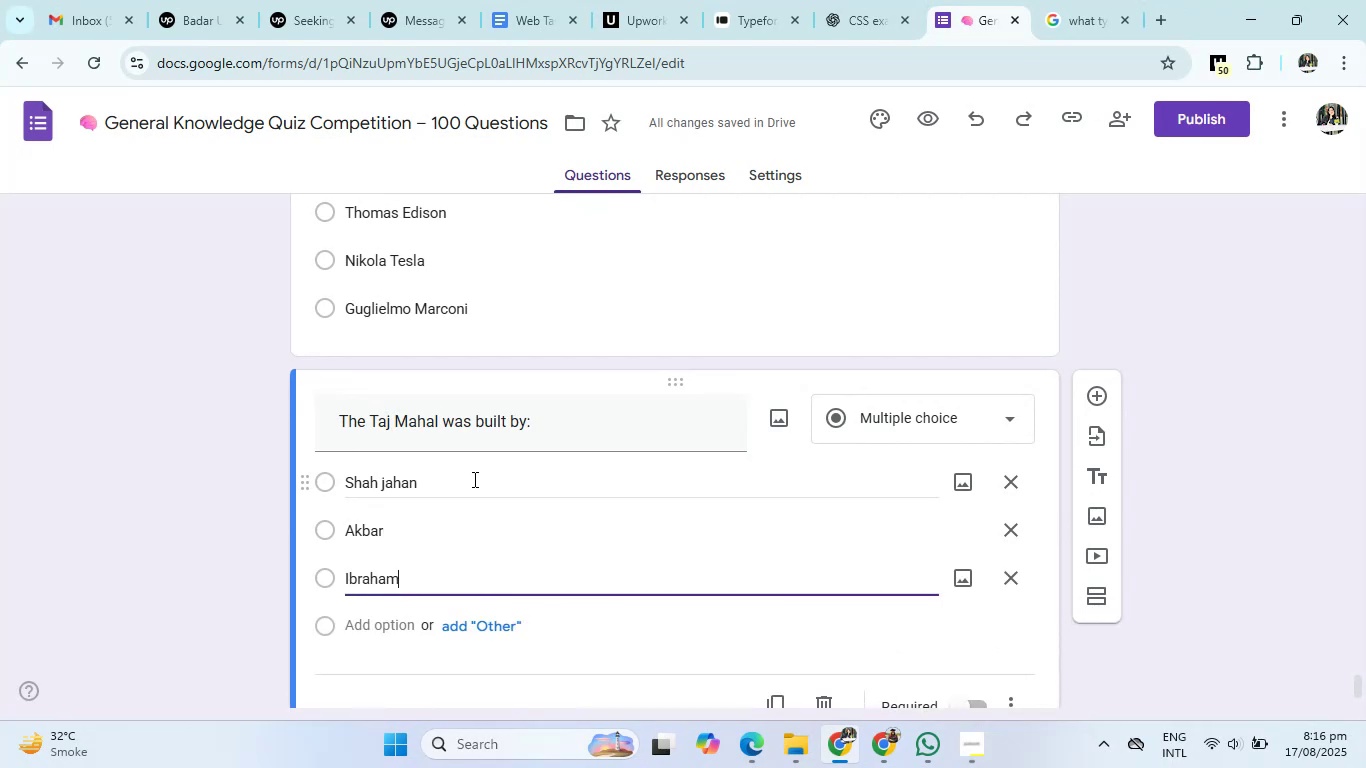 
key(Enter)
 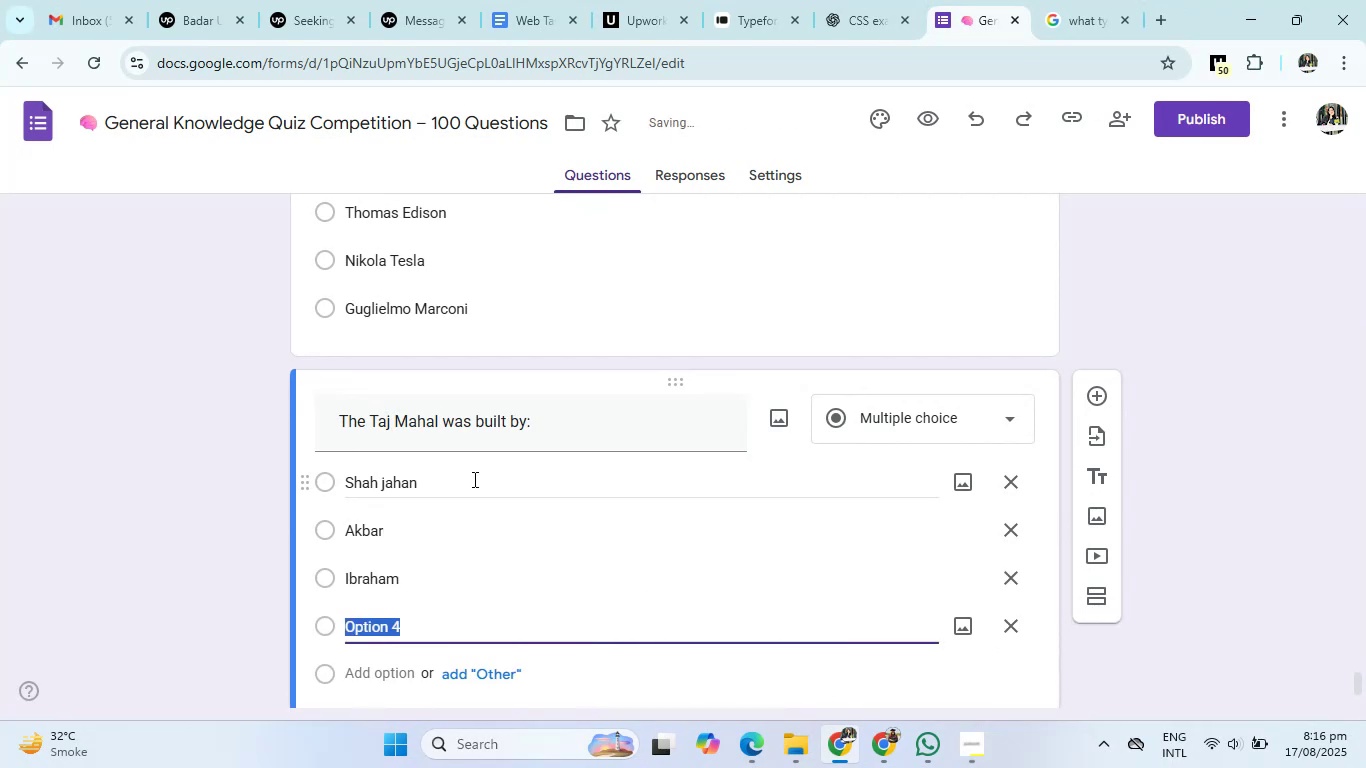 
type(Raja Taj)
 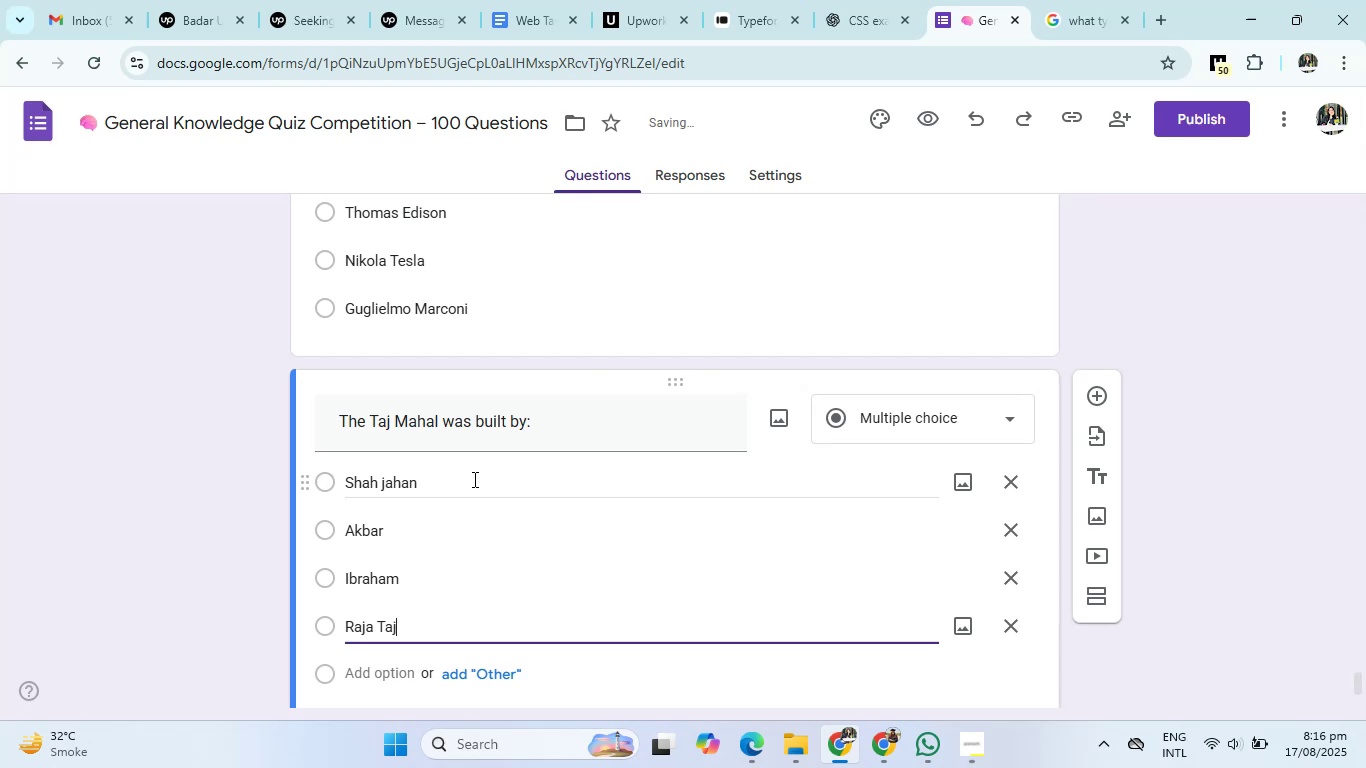 
left_click([862, 0])
 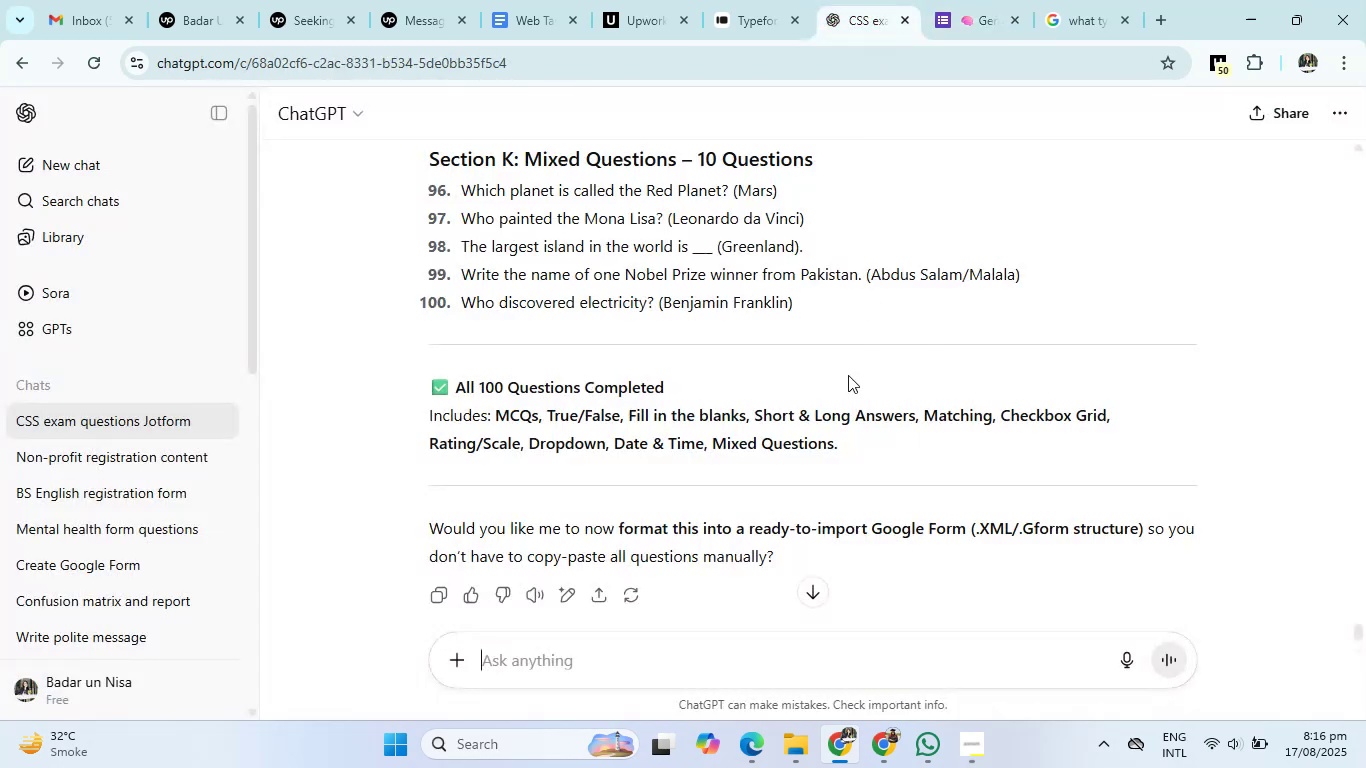 
scroll: coordinate [848, 375], scroll_direction: up, amount: 26.0
 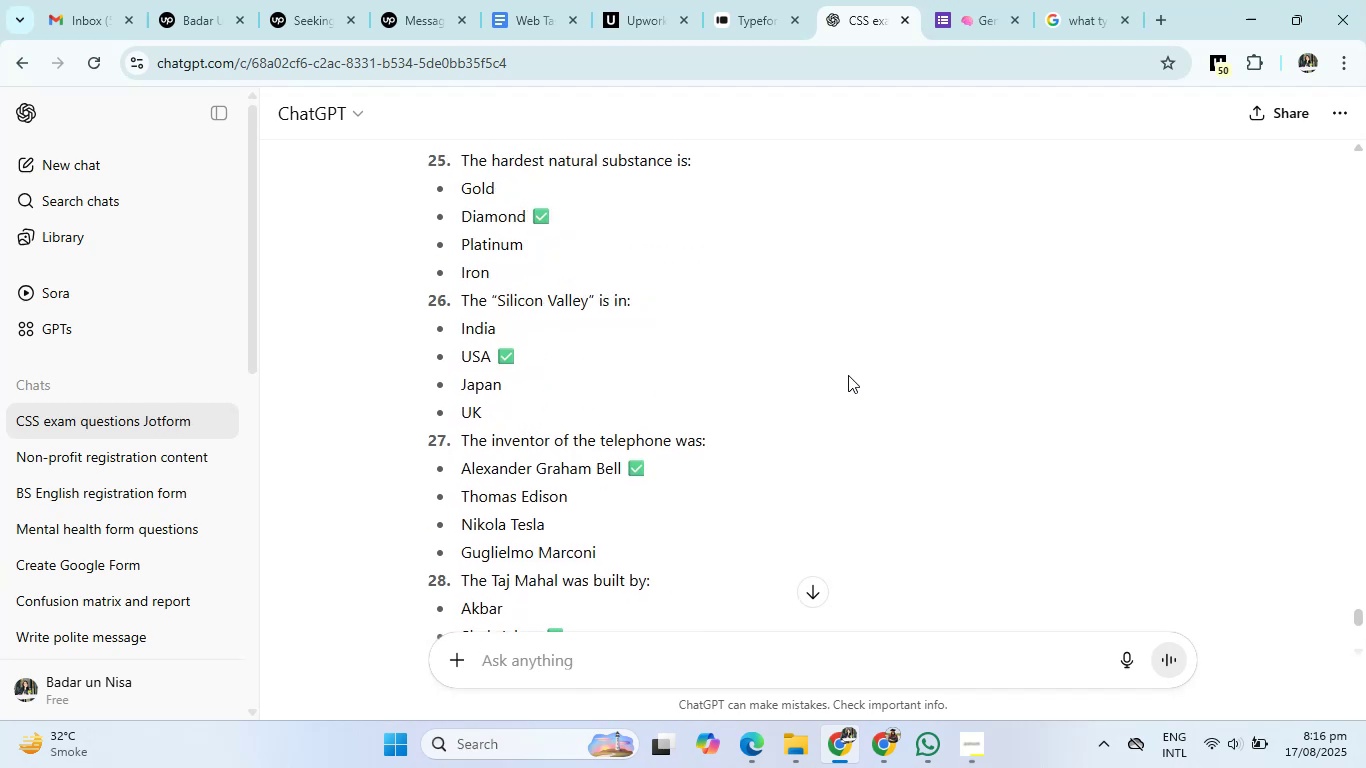 
scroll: coordinate [848, 375], scroll_direction: down, amount: 2.0
 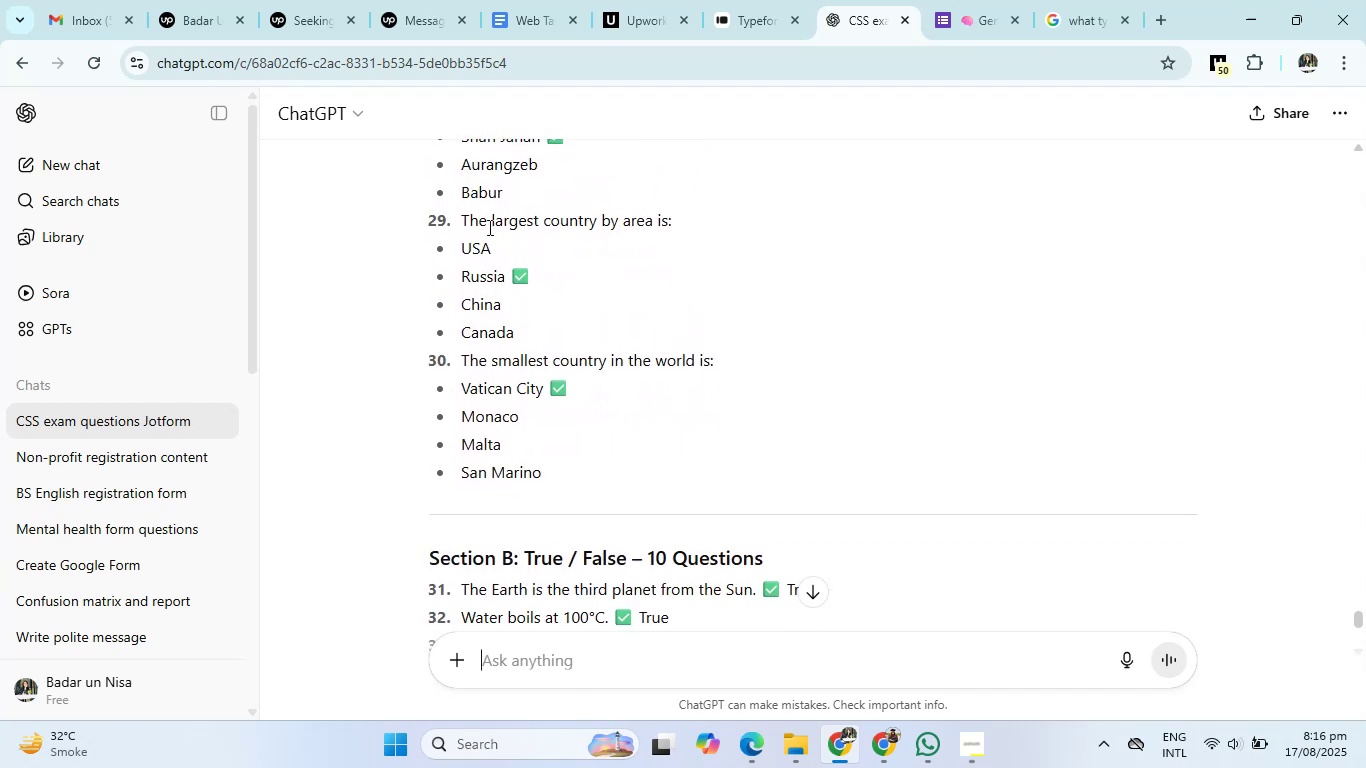 
left_click_drag(start_coordinate=[463, 222], to_coordinate=[680, 231])
 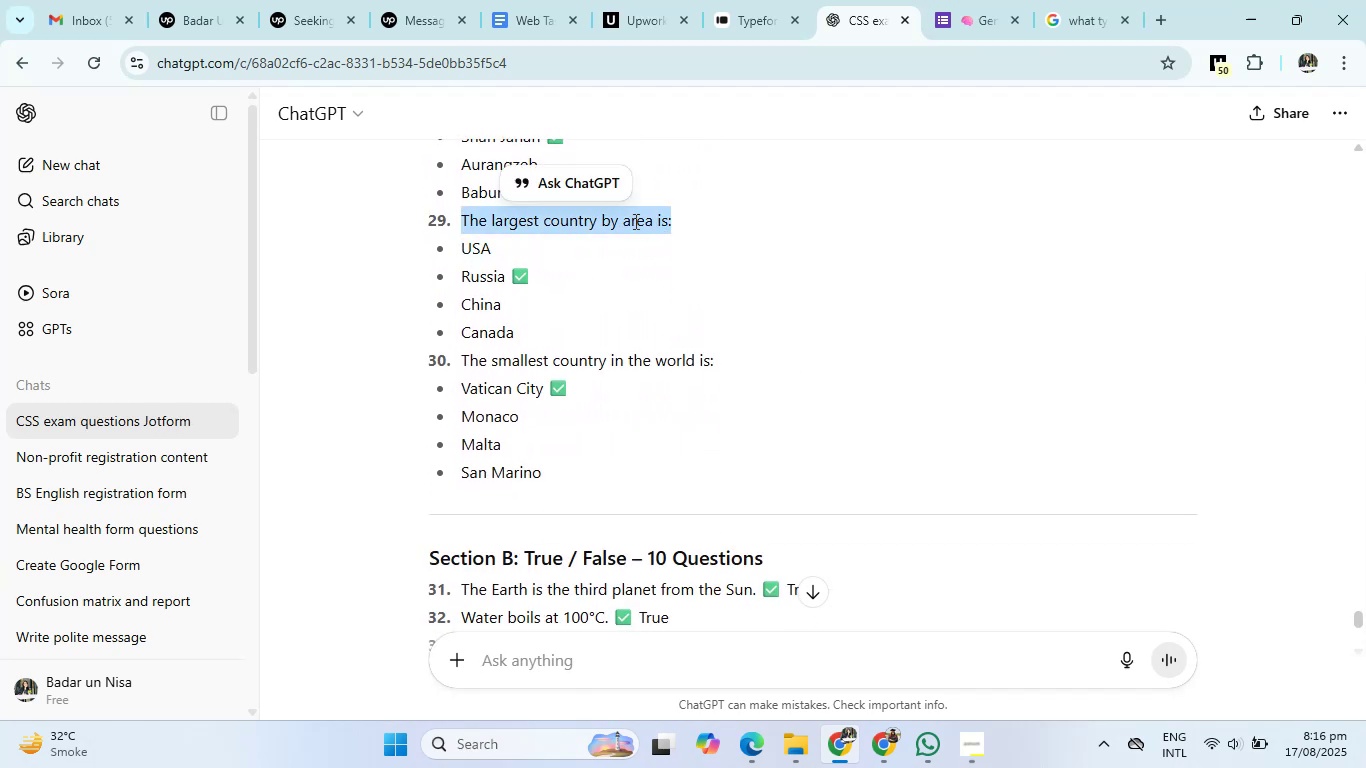 
right_click([634, 221])
 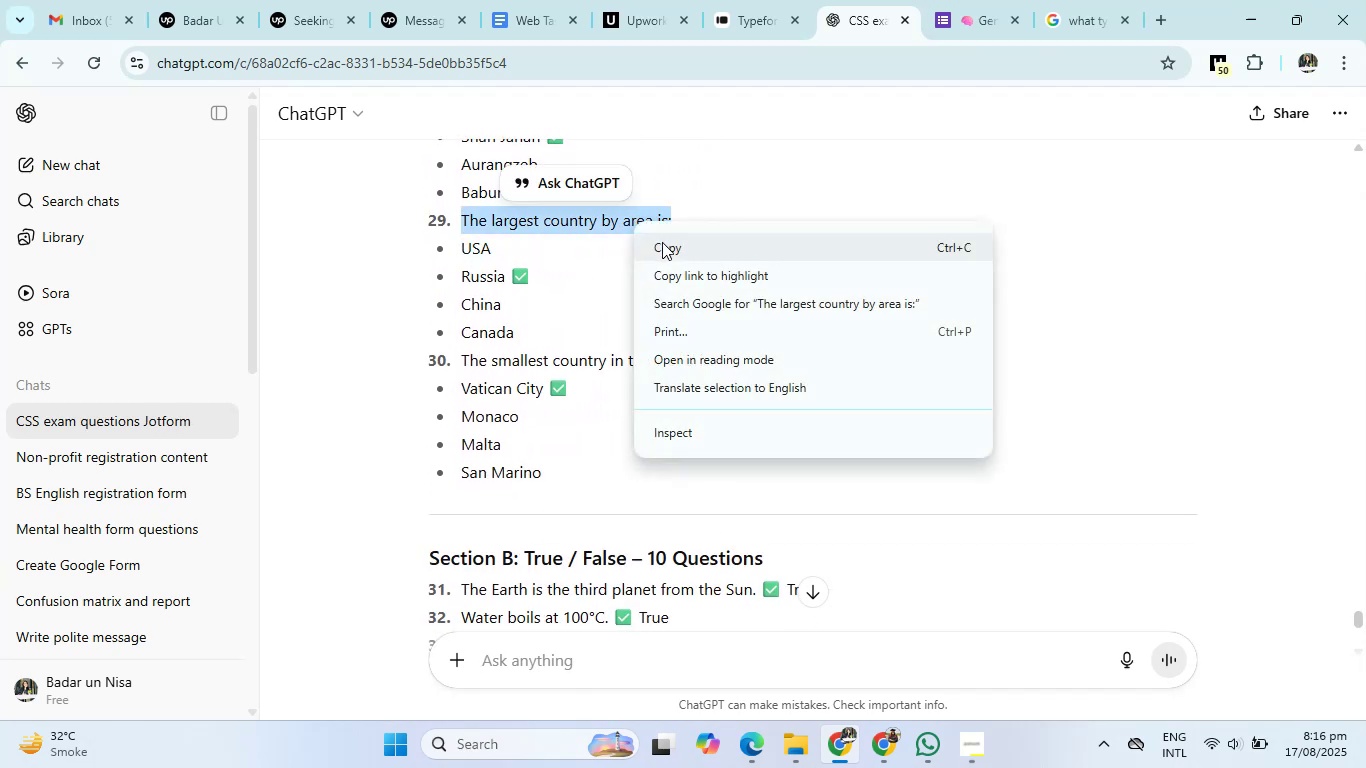 
left_click([663, 243])
 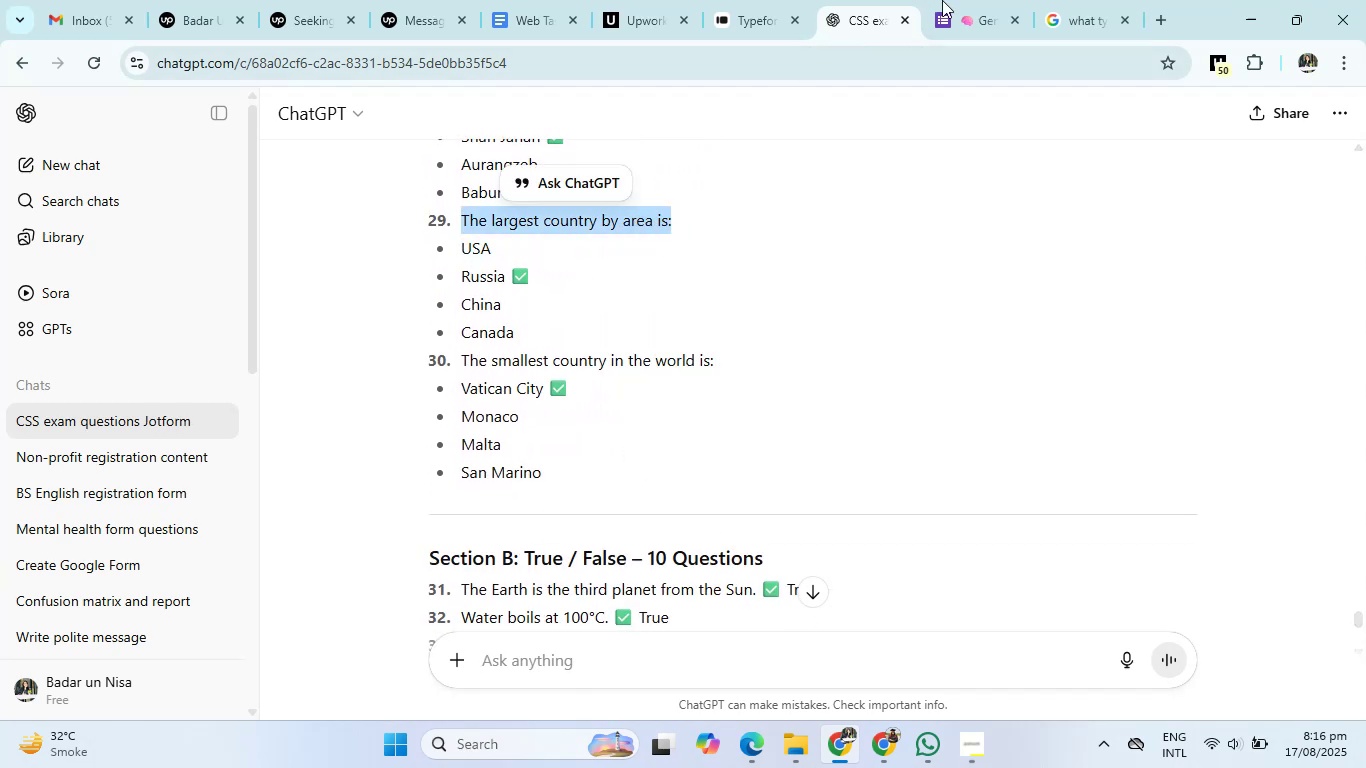 
left_click([972, 0])
 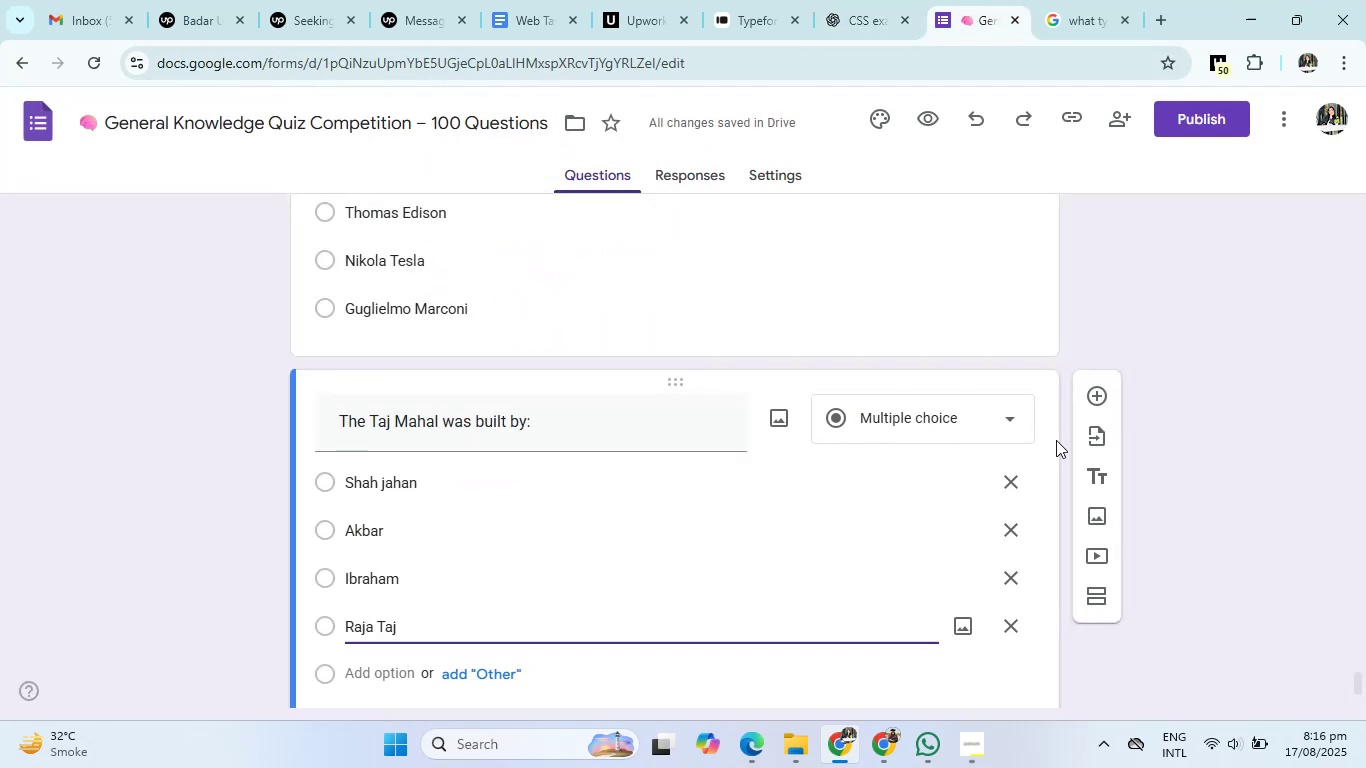 
left_click([1106, 393])
 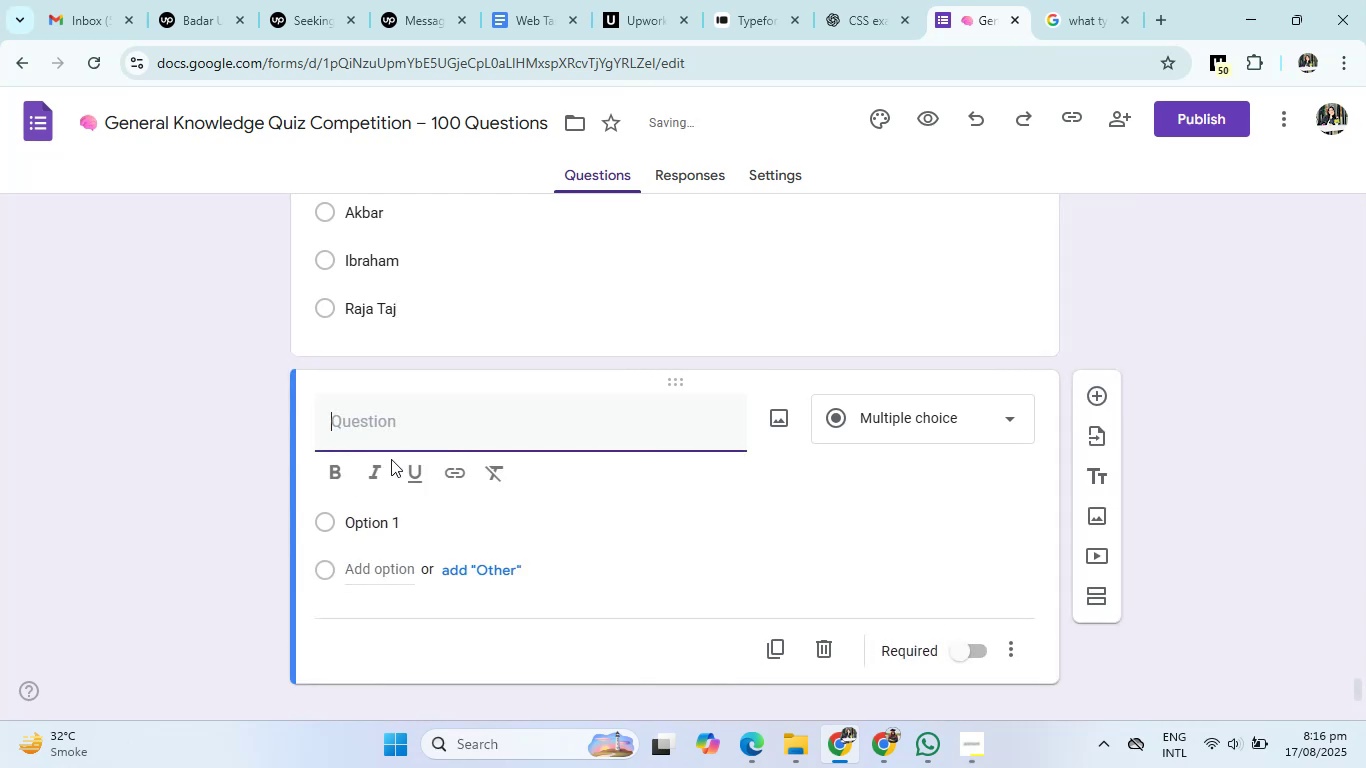 
right_click([386, 432])
 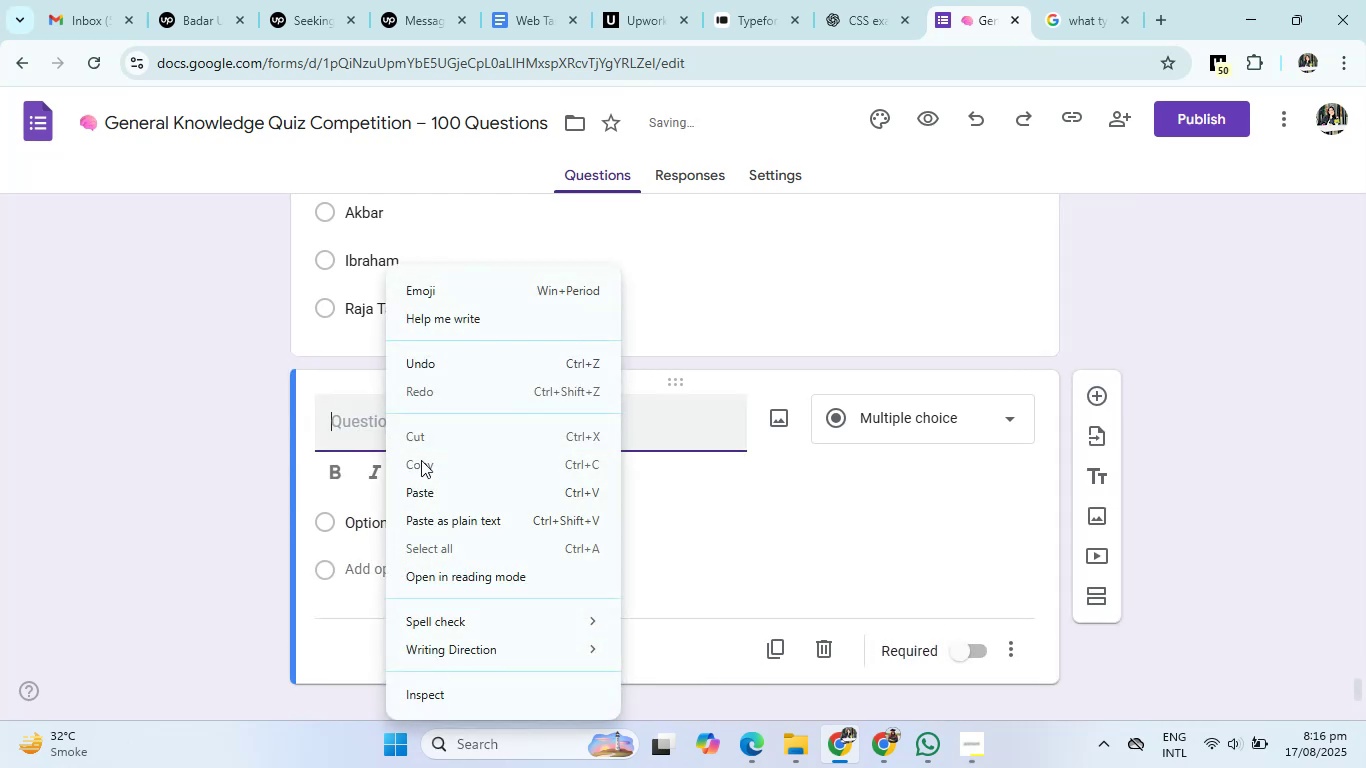 
left_click([428, 489])
 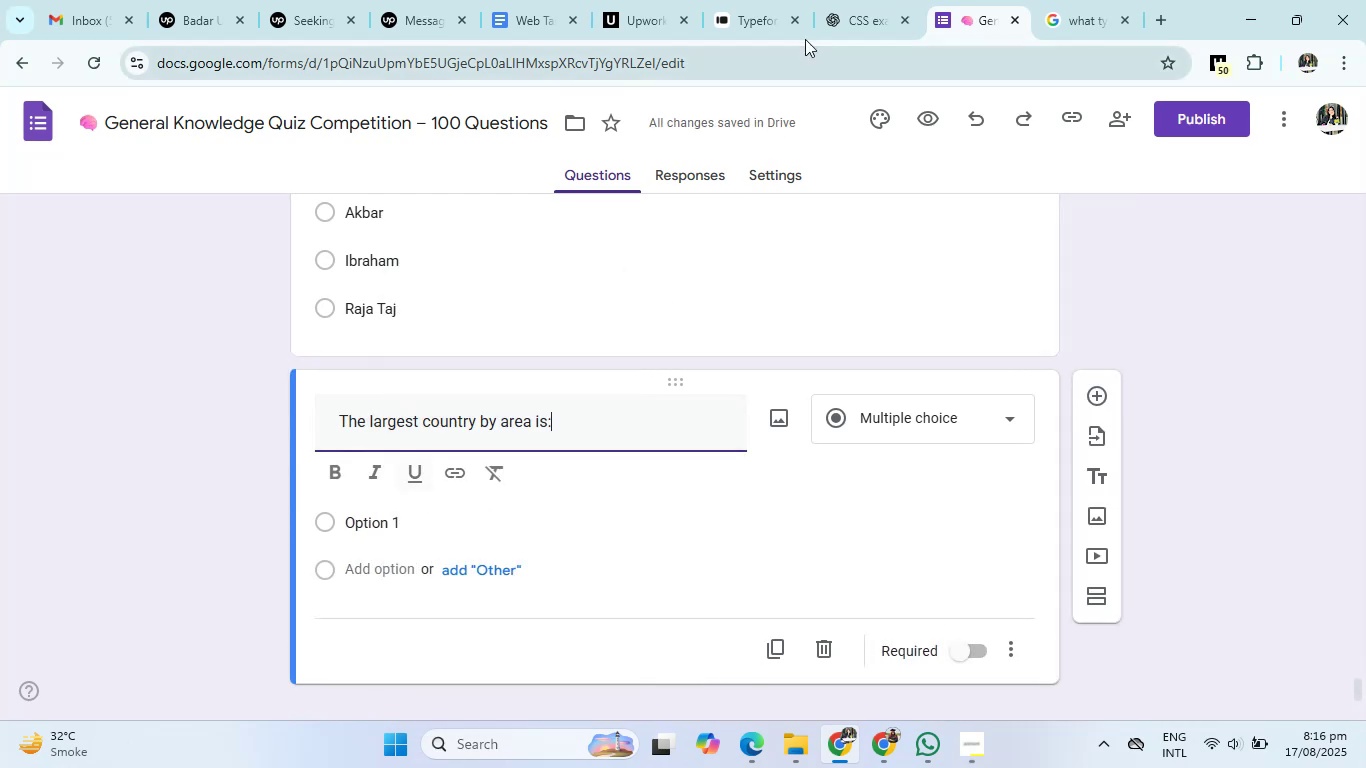 
left_click([834, 0])
 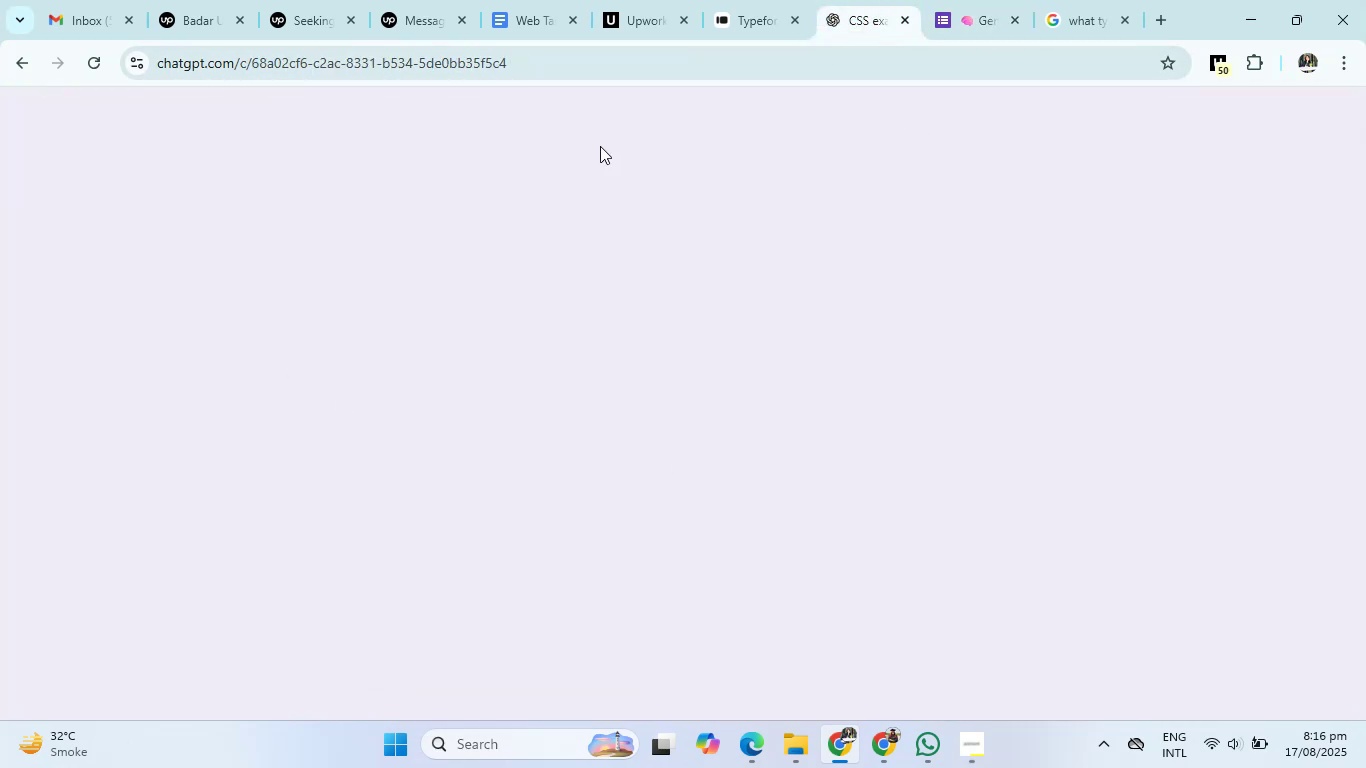 
scroll: coordinate [714, 493], scroll_direction: down, amount: 7.0
 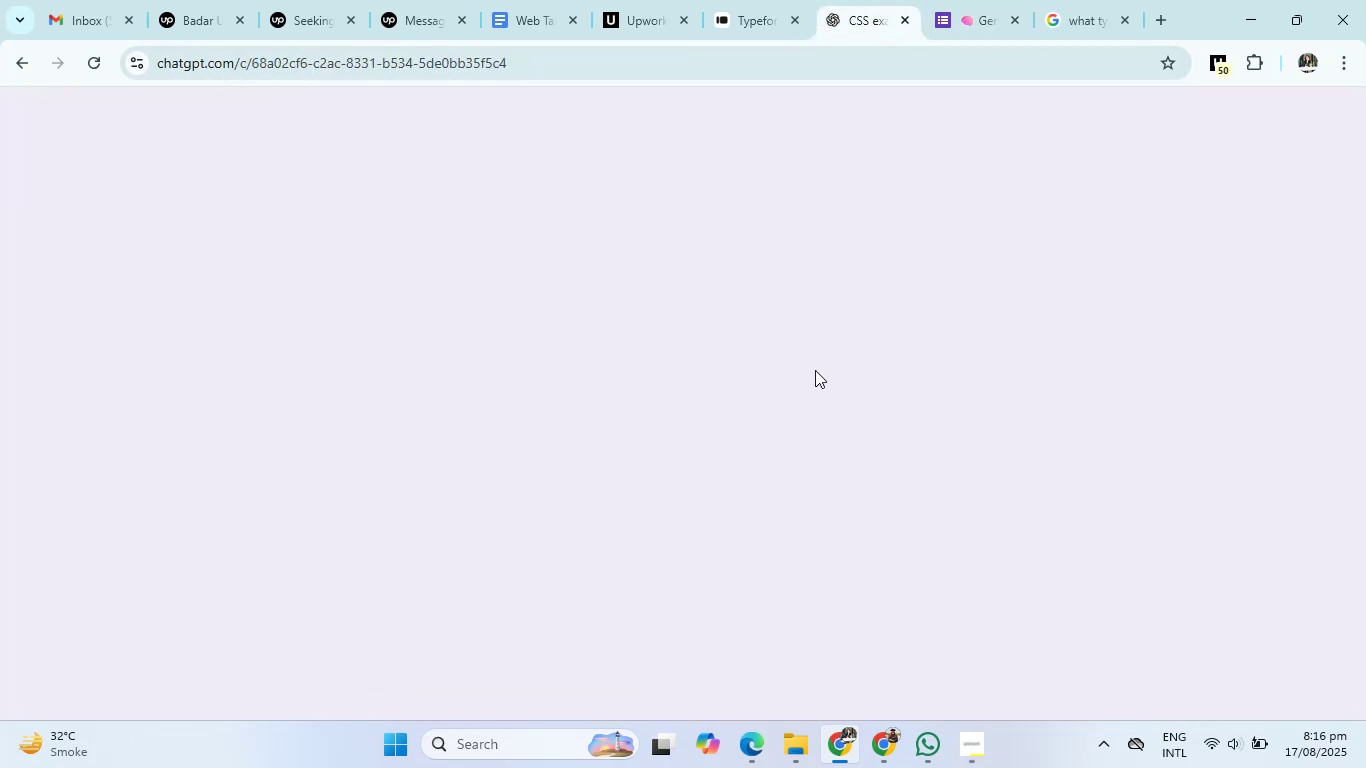 
double_click([815, 370])
 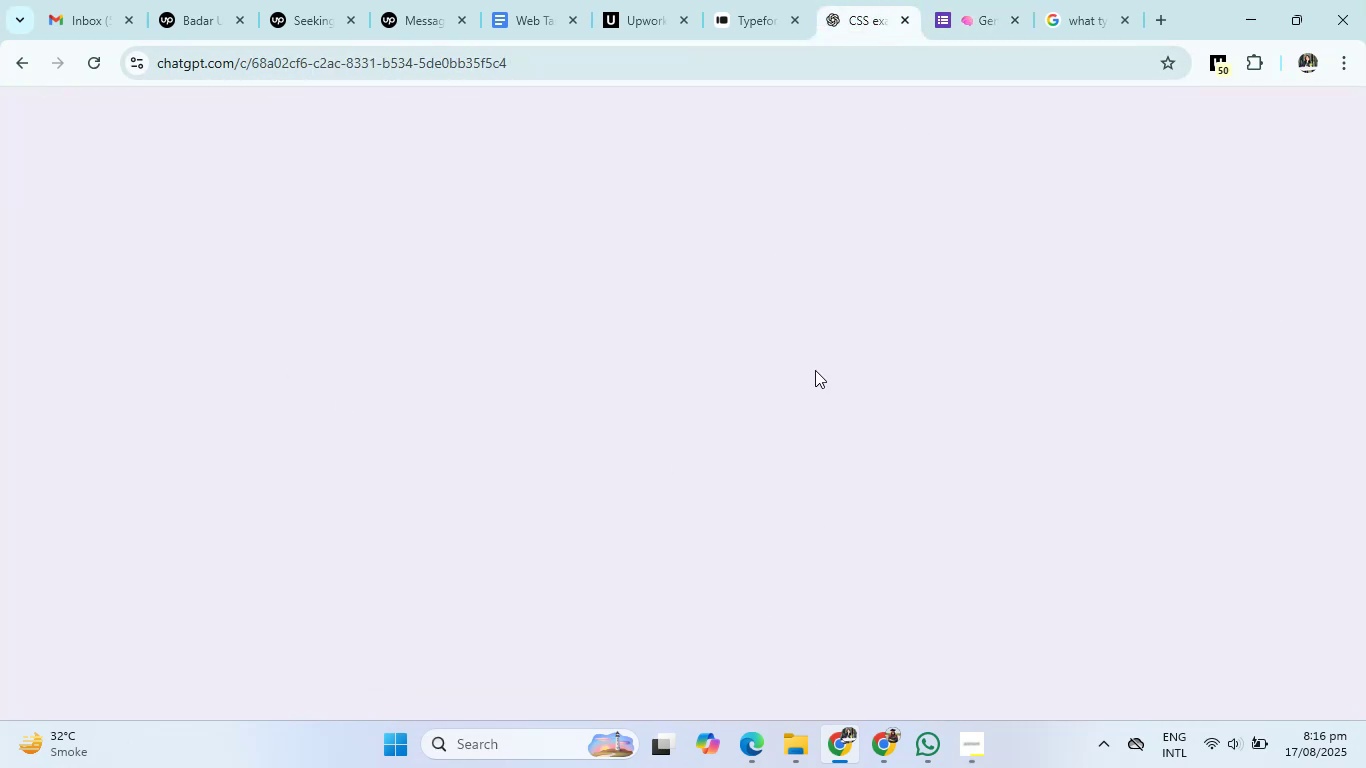 
triple_click([815, 370])
 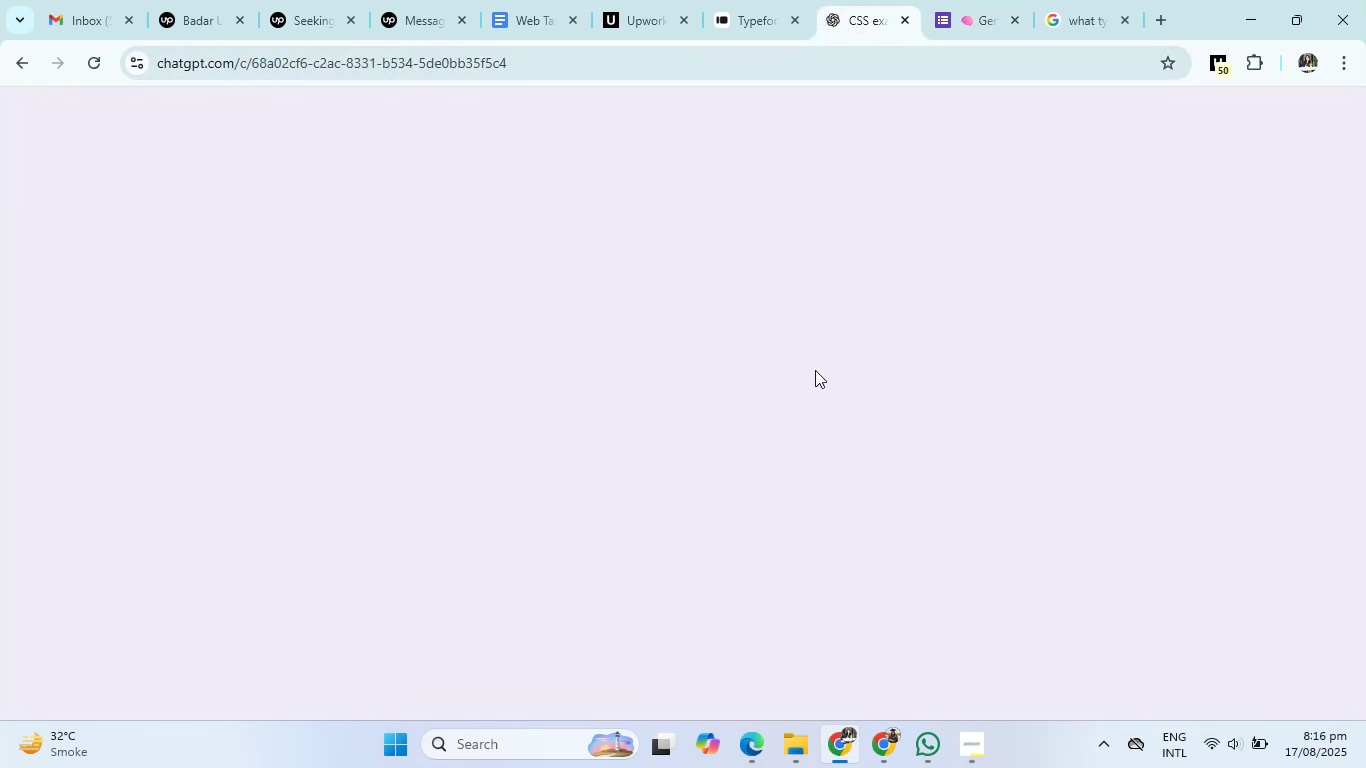 
triple_click([815, 370])
 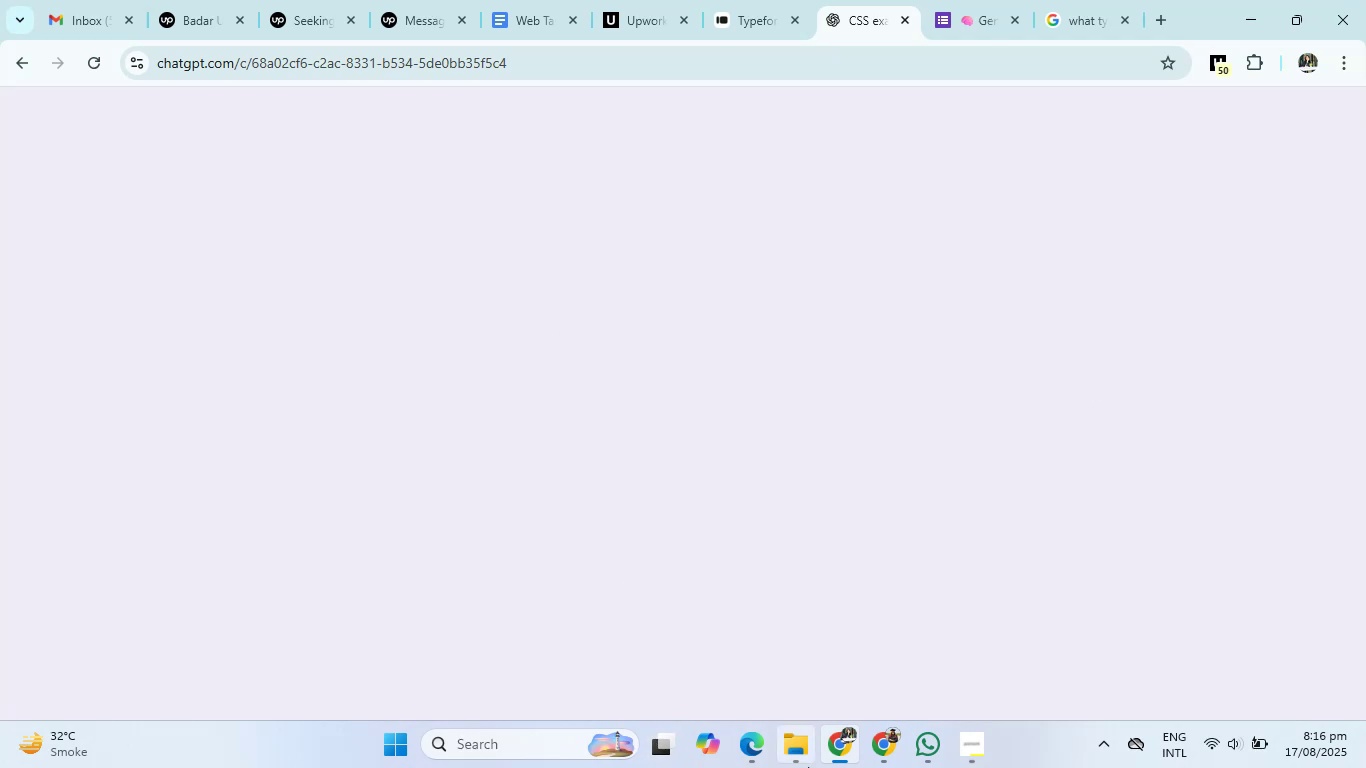 
left_click([765, 753])
 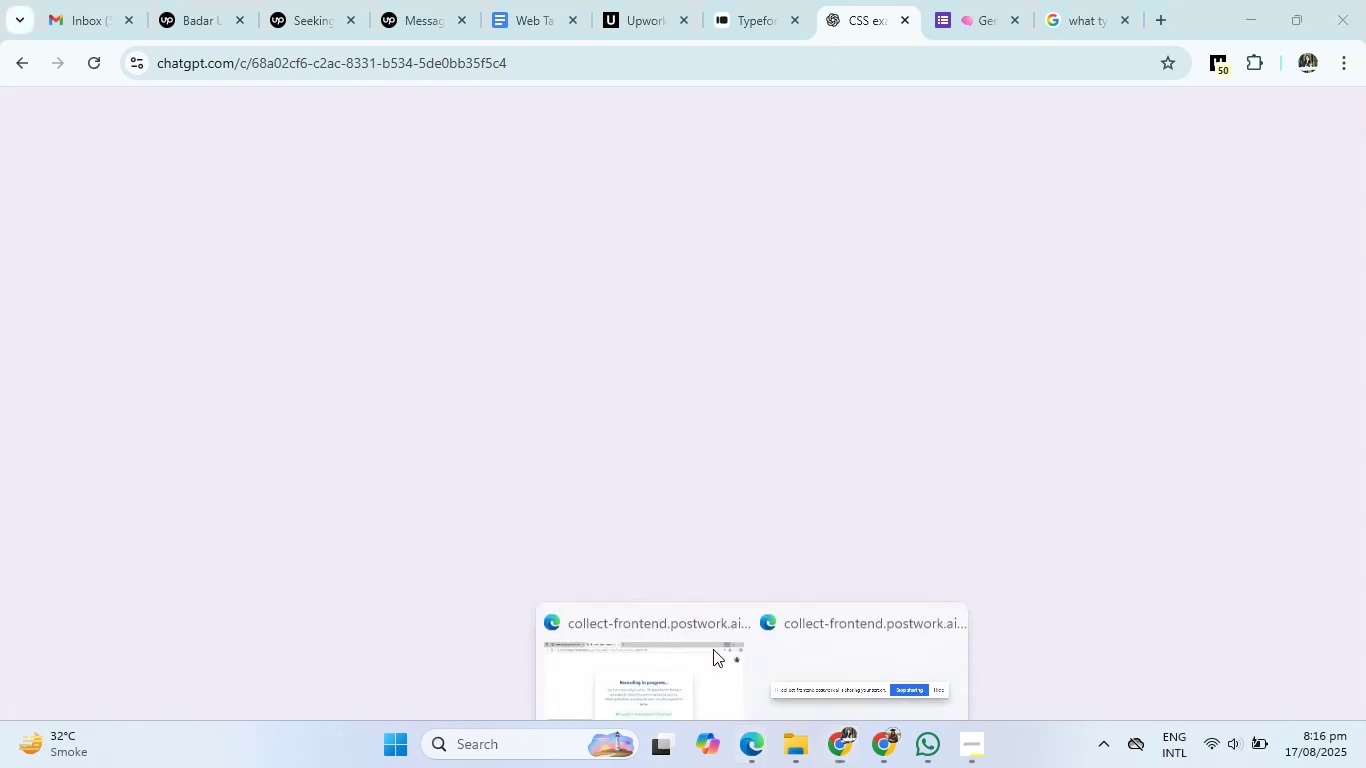 
left_click([712, 648])
 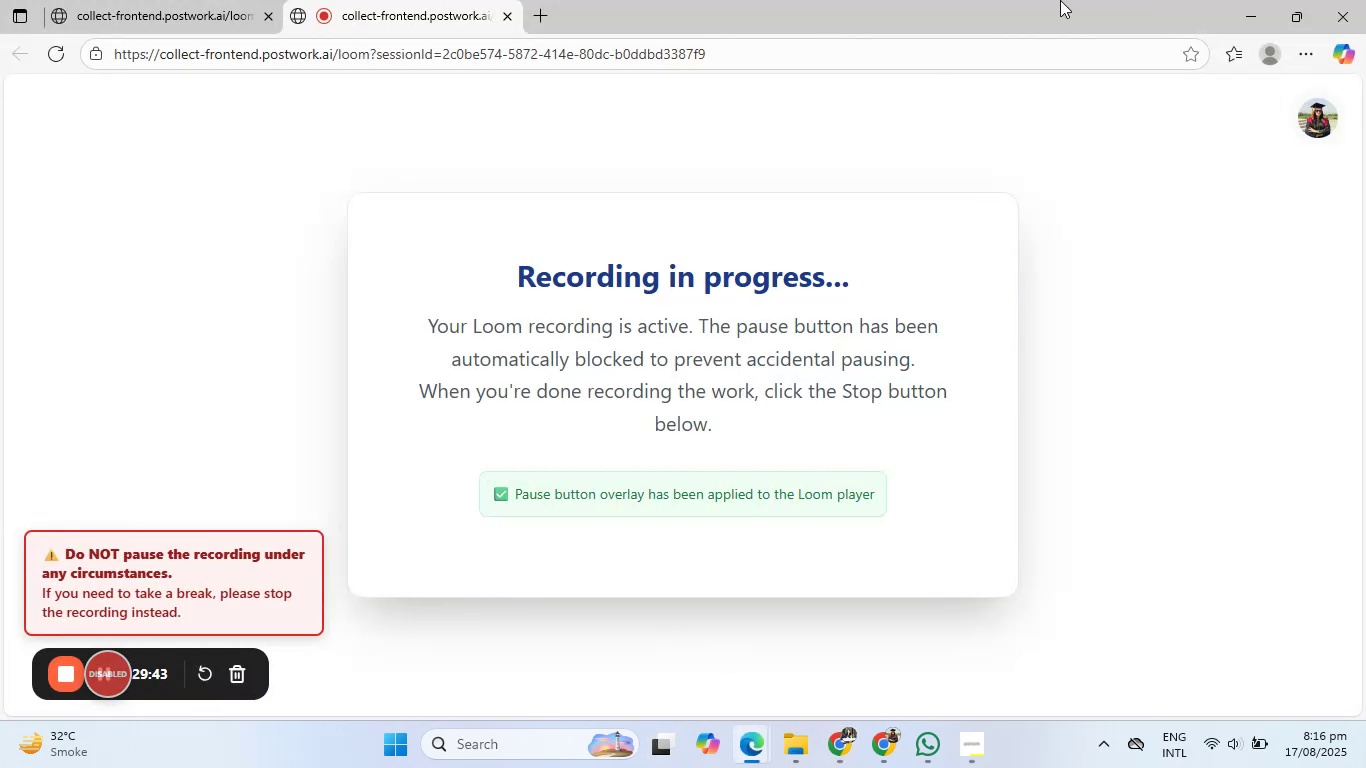 
left_click([1251, 1])
 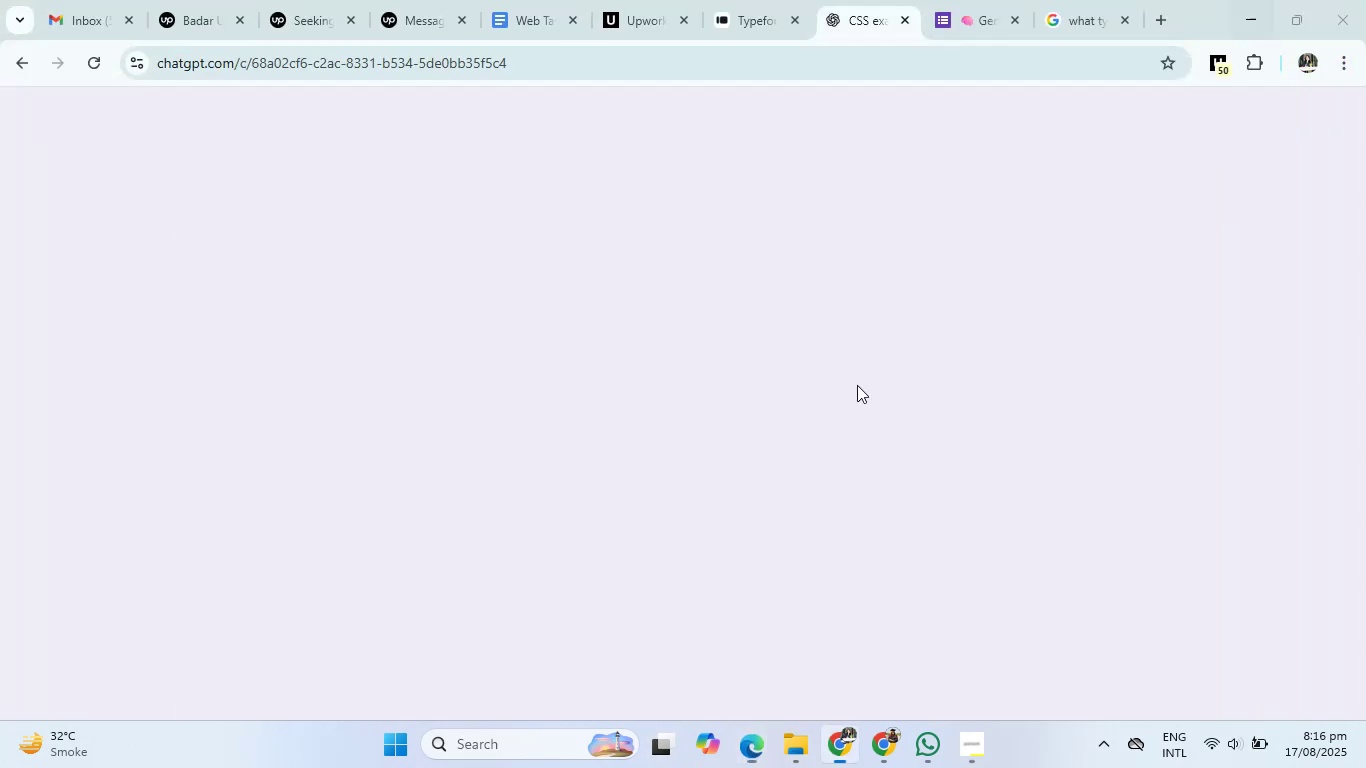 
double_click([93, 55])
 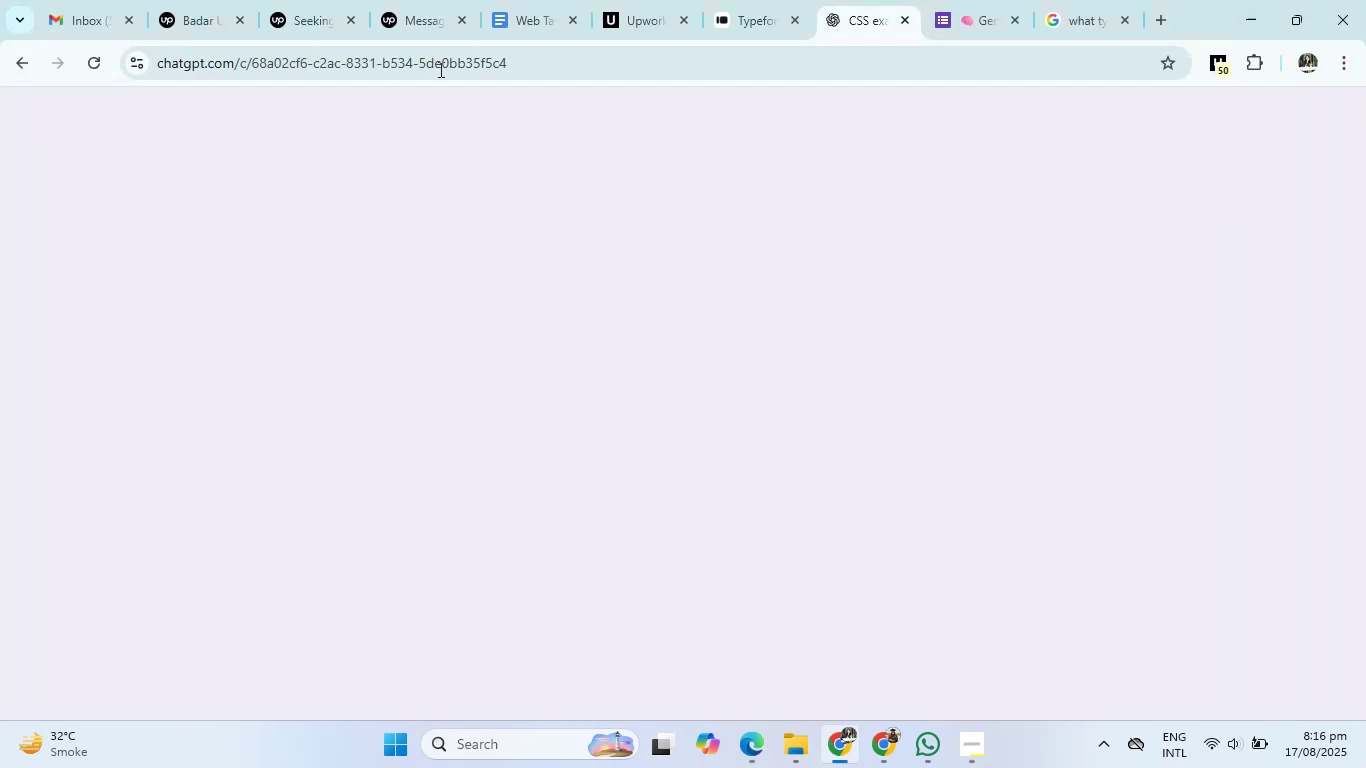 
triple_click([93, 55])
 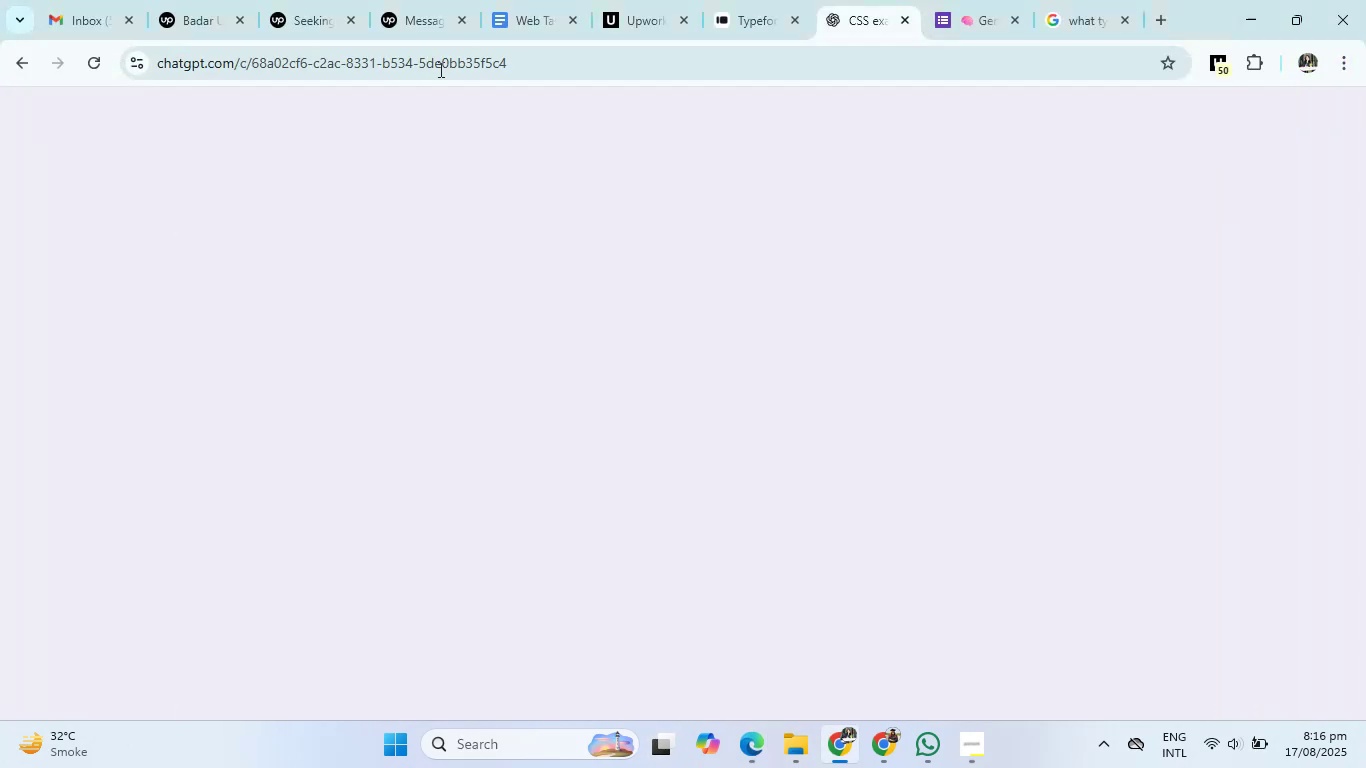 
triple_click([93, 55])
 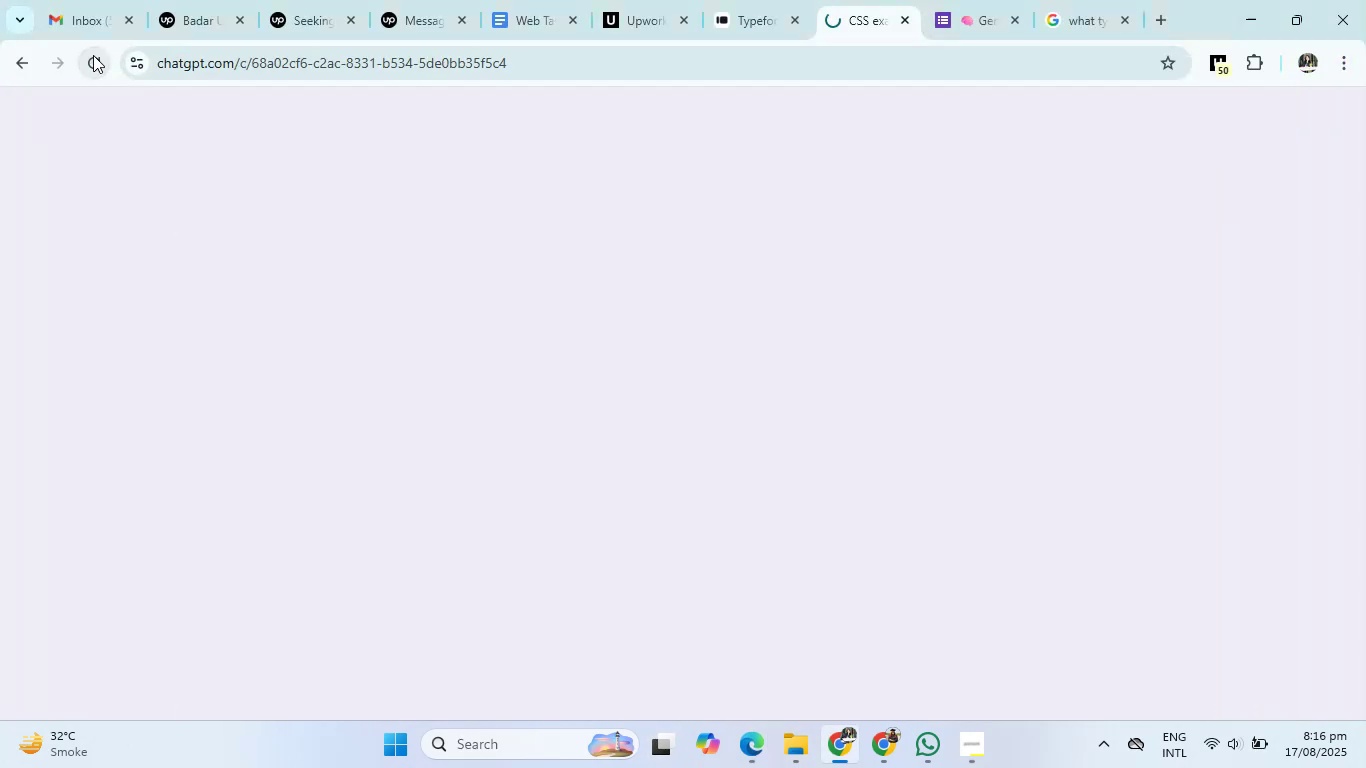 
triple_click([93, 55])
 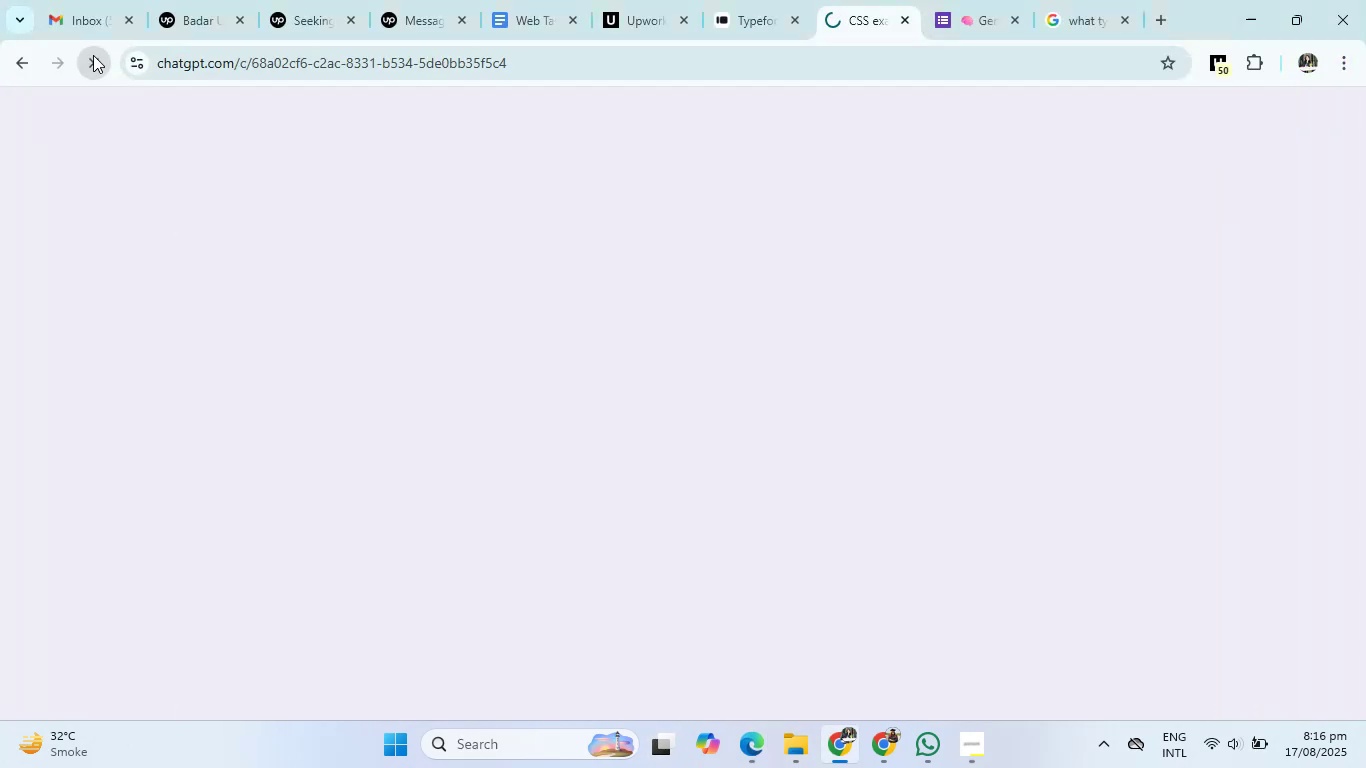 
triple_click([93, 55])
 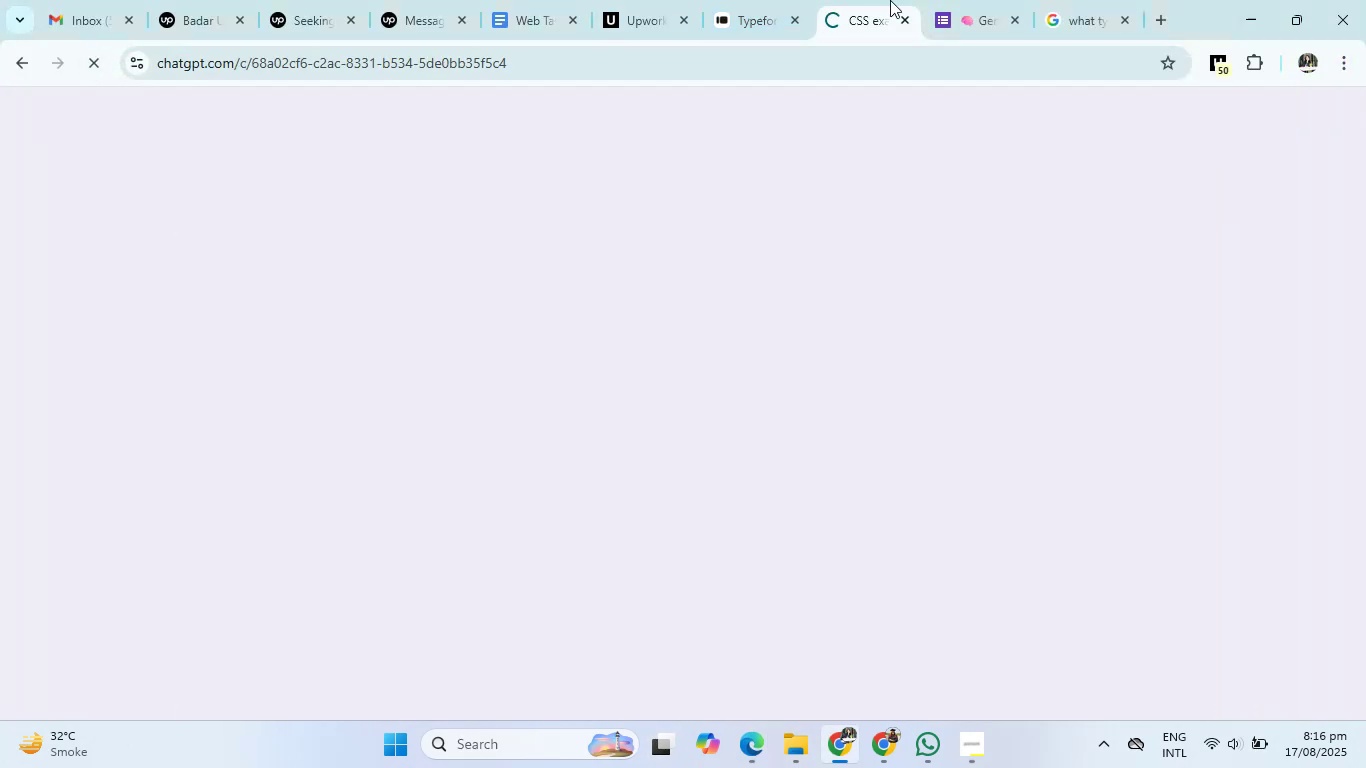 
double_click([962, 0])
 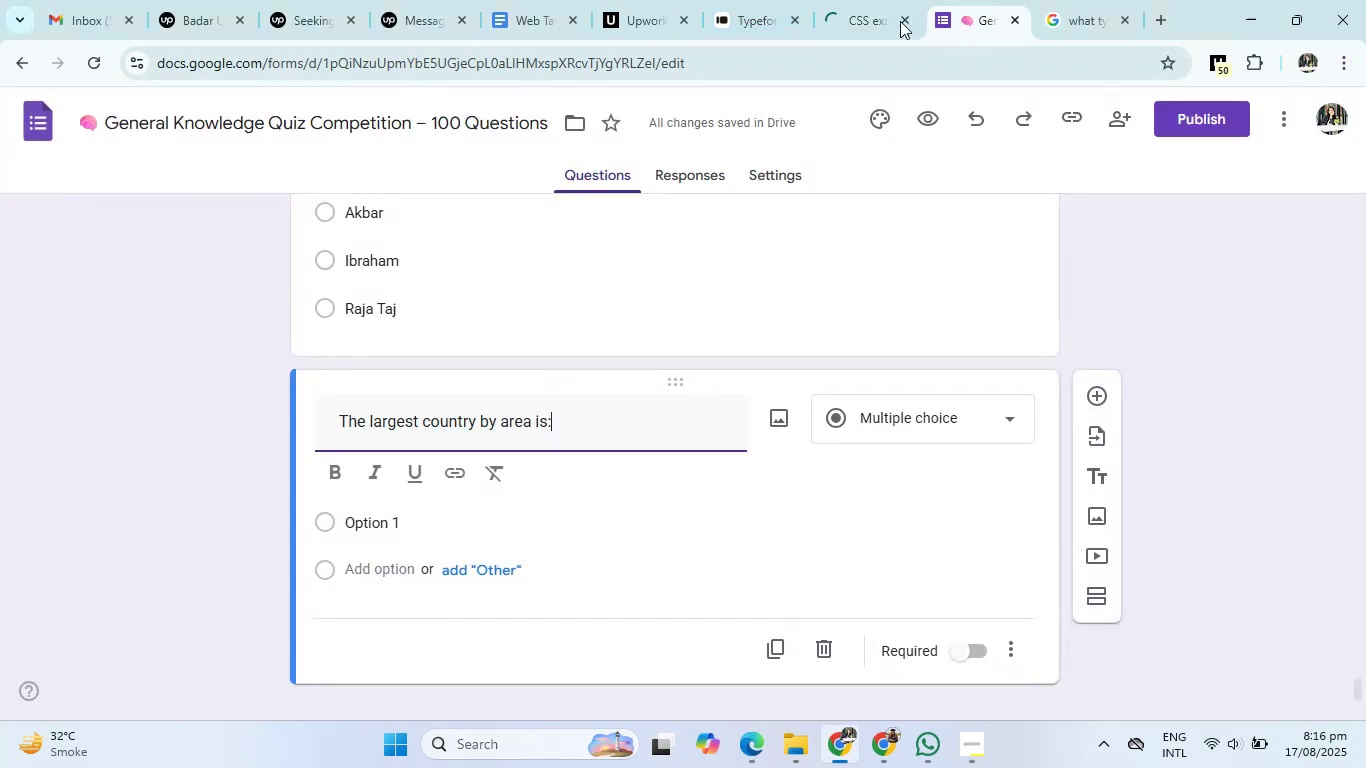 
left_click([862, 16])
 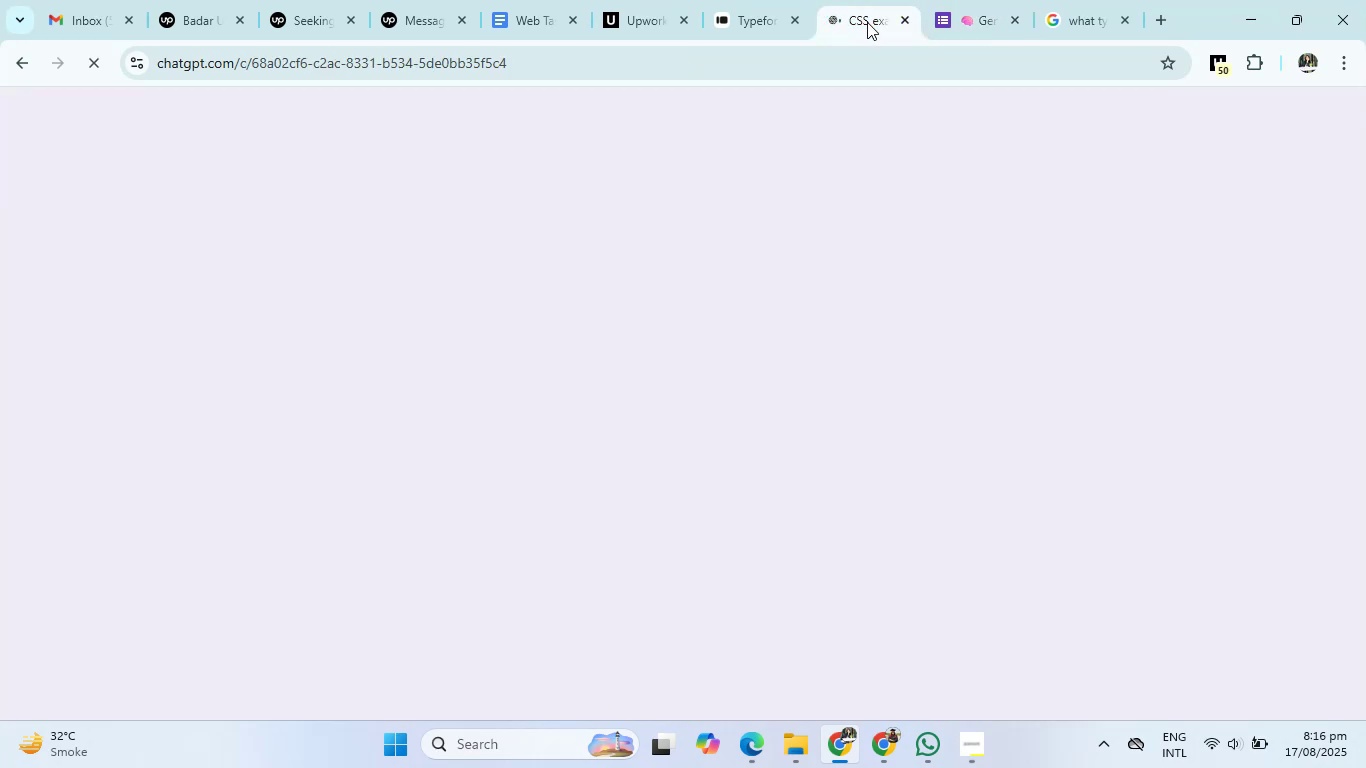 
left_click([982, 15])
 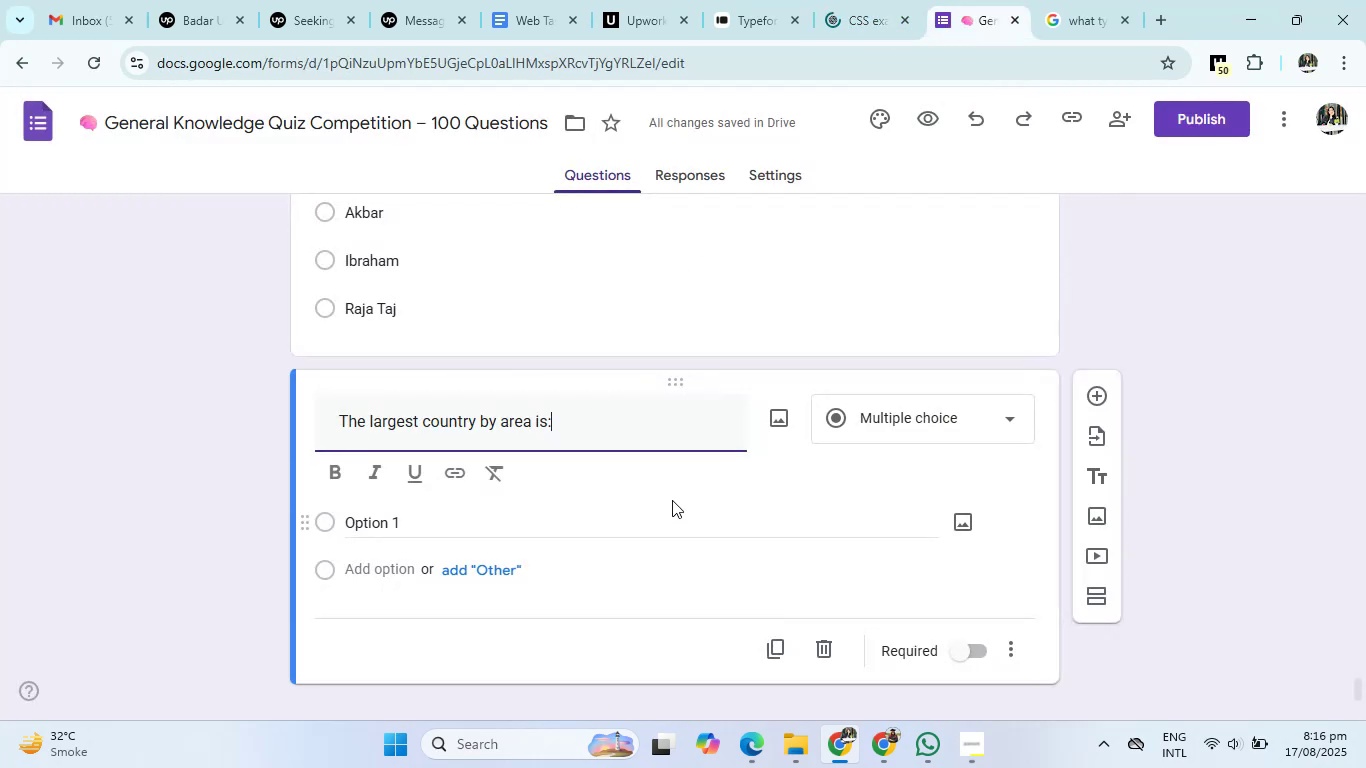 
left_click([393, 527])
 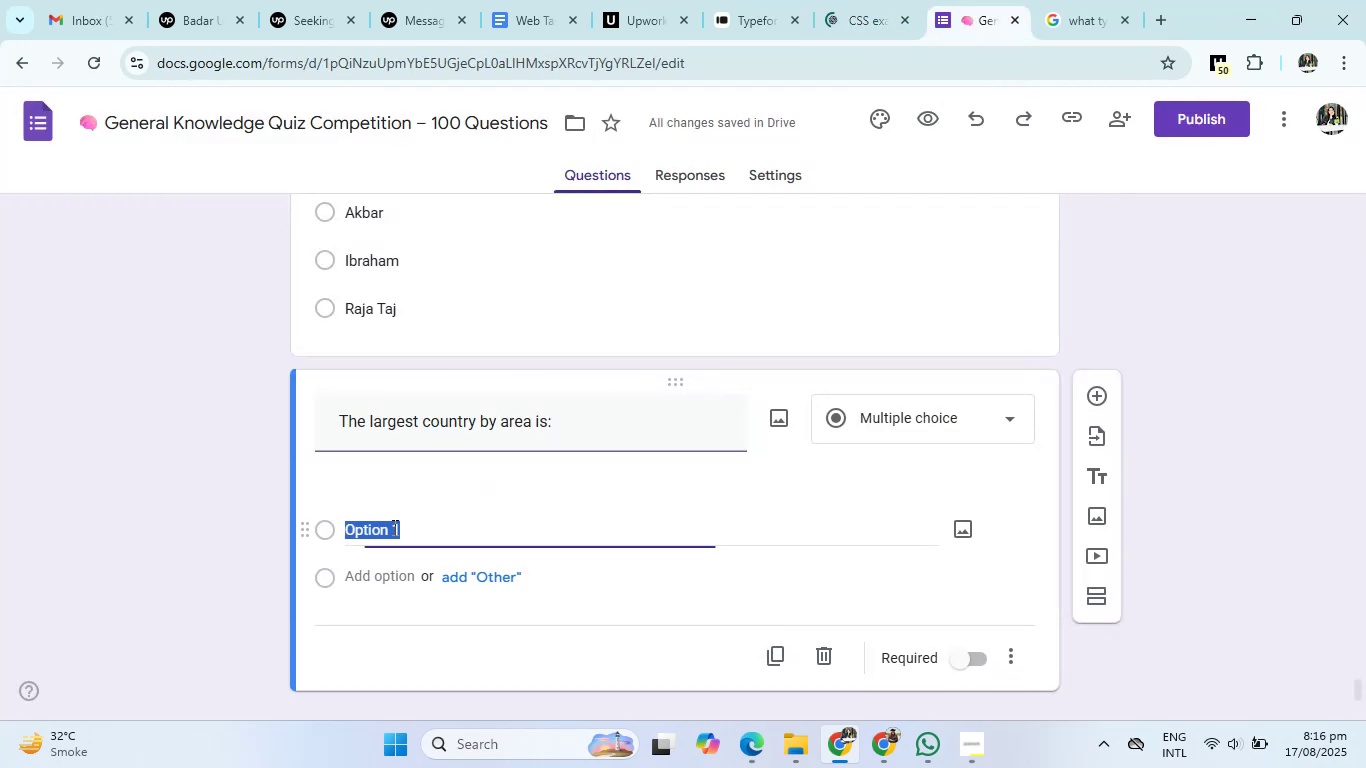 
key(Backspace)
type(Japan)
 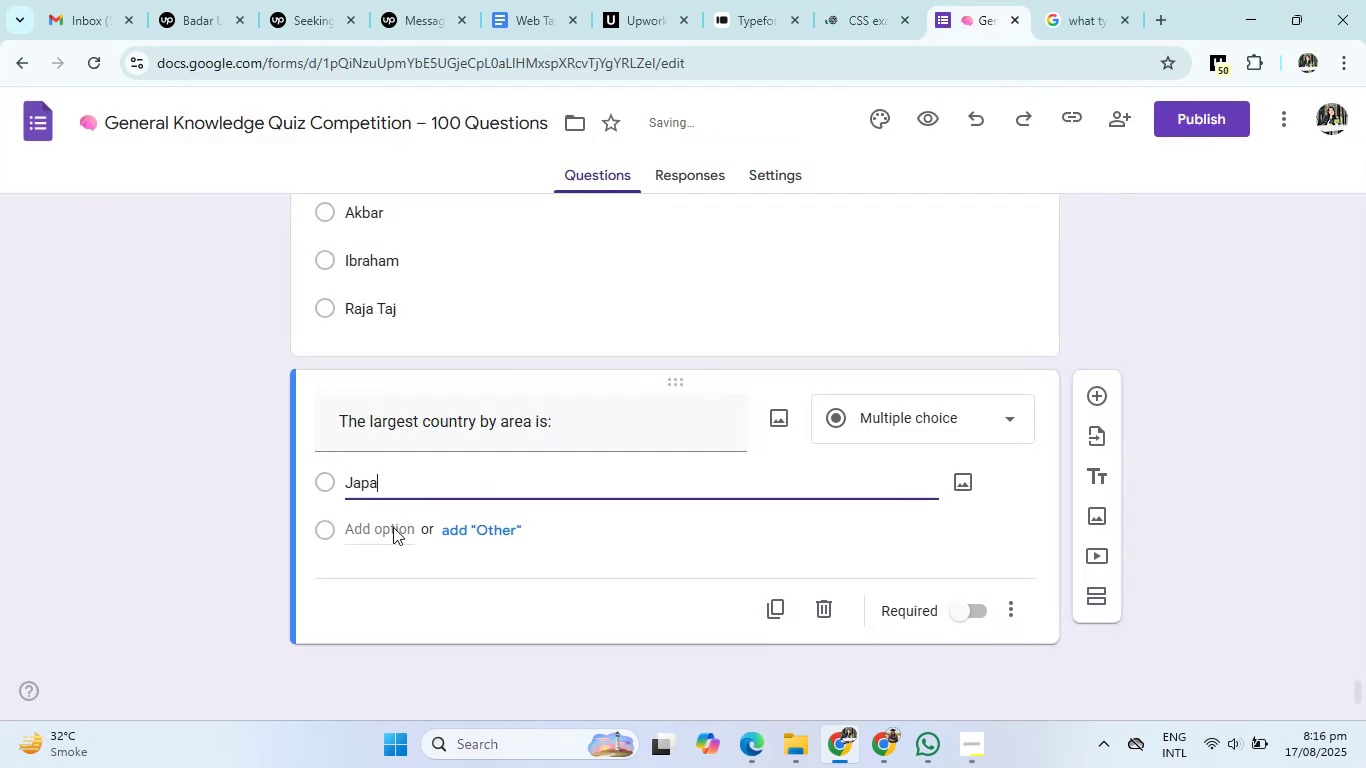 
key(Enter)
 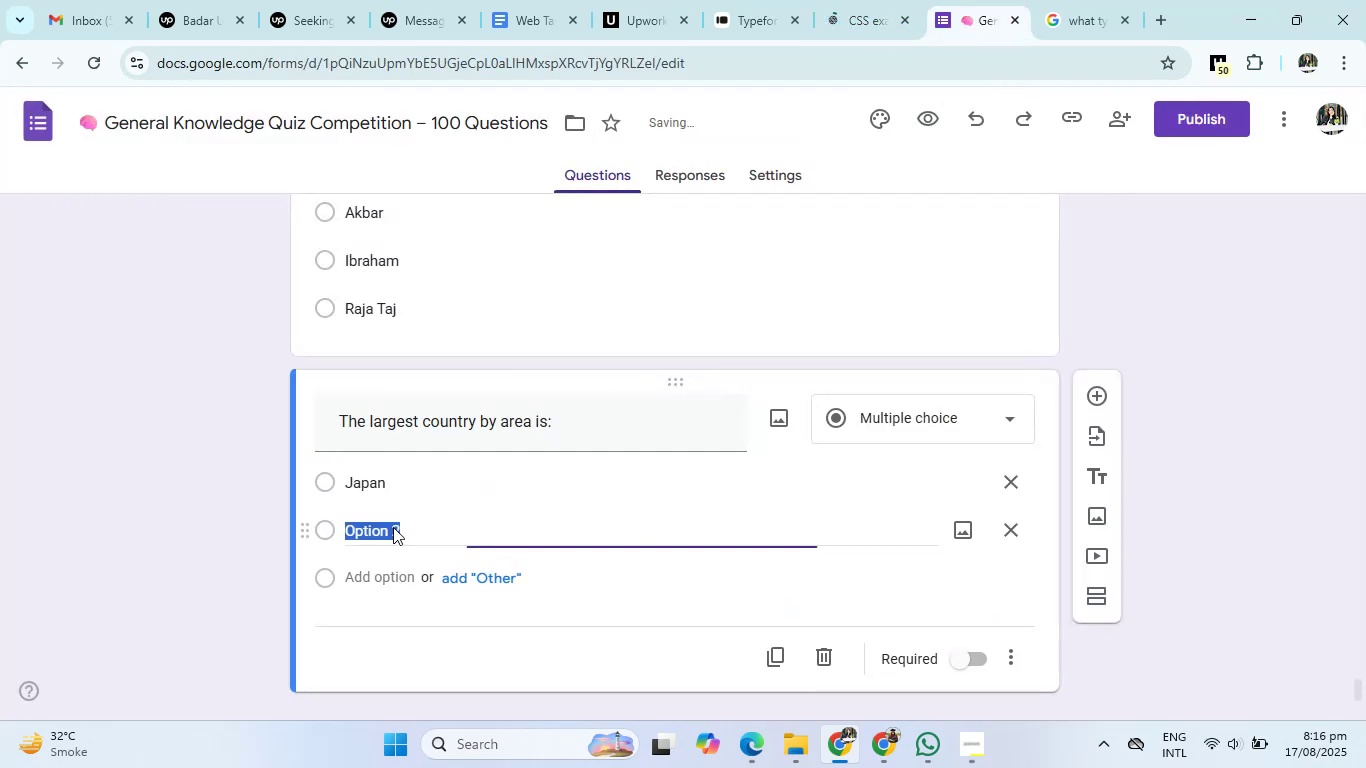 
type(Russia)
 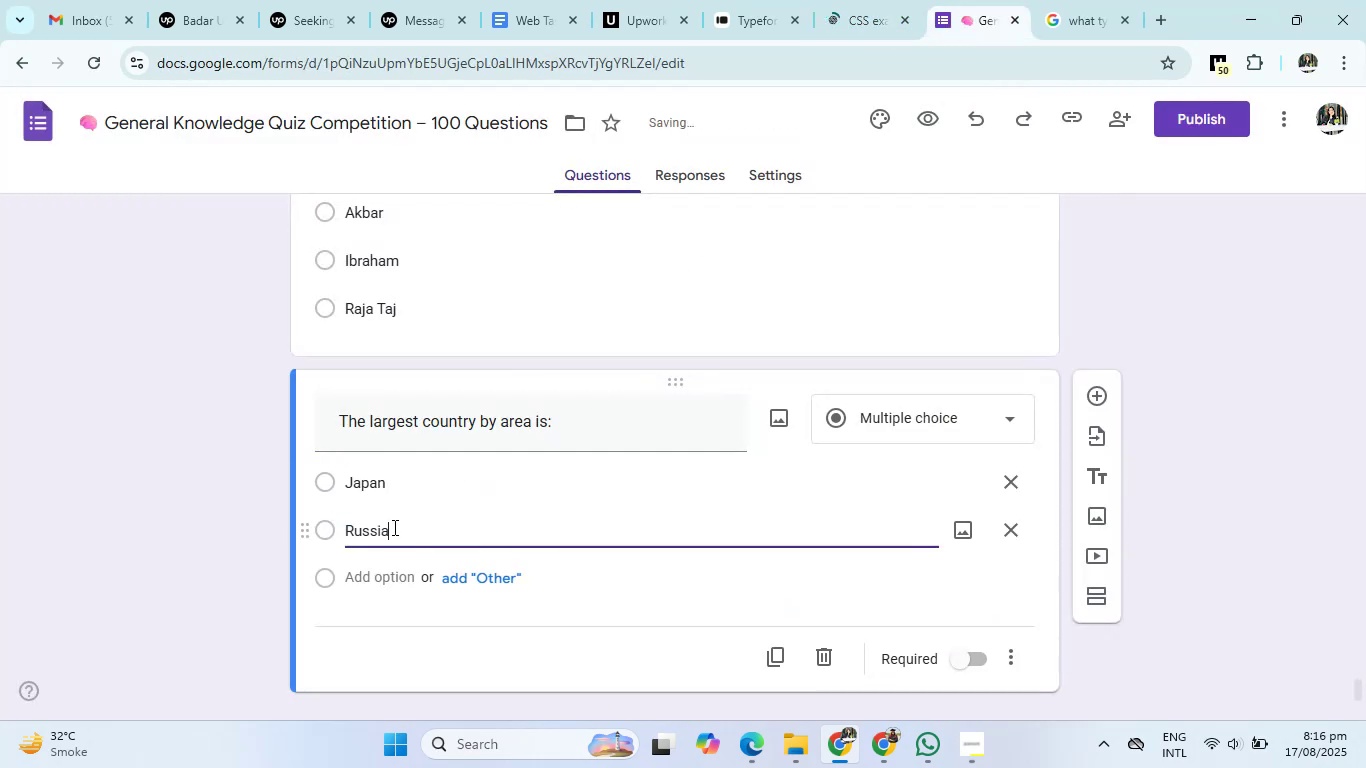 
key(Enter)
 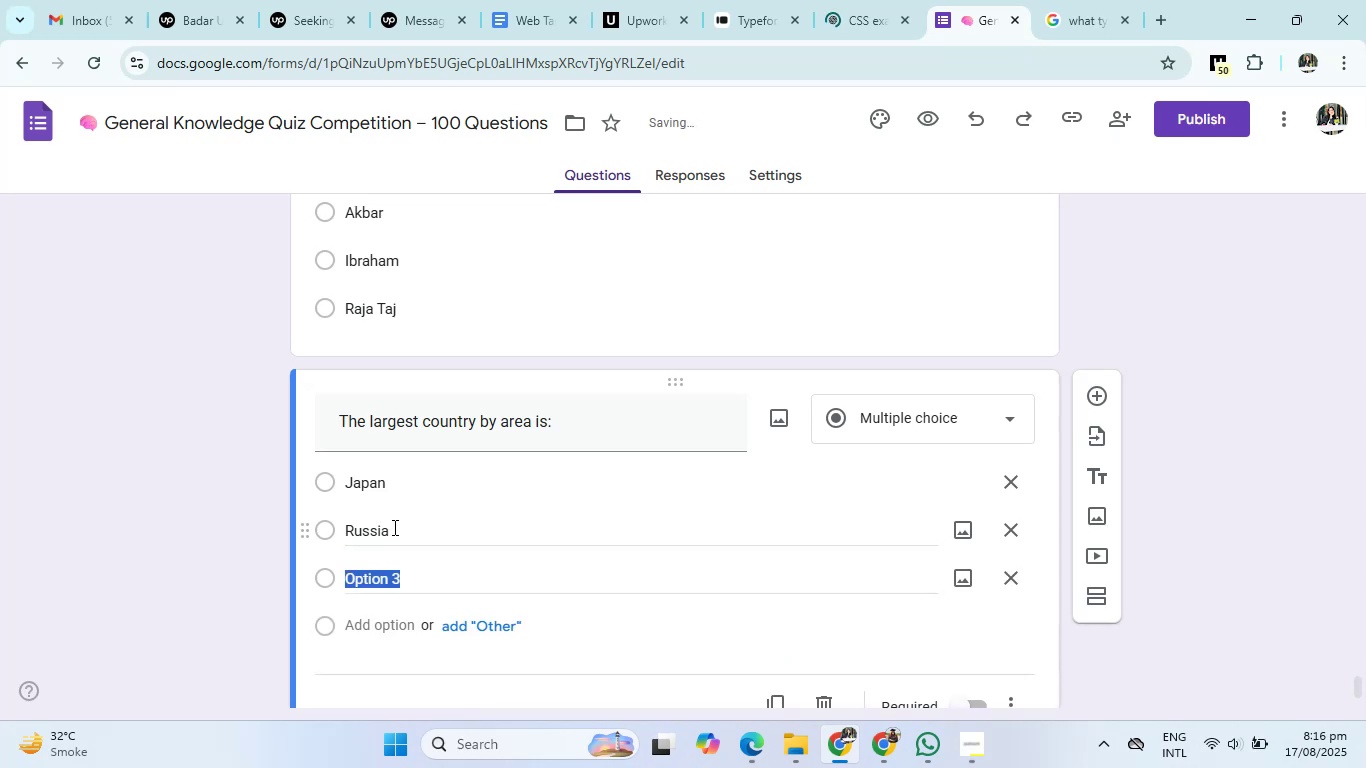 
type(Iran)
 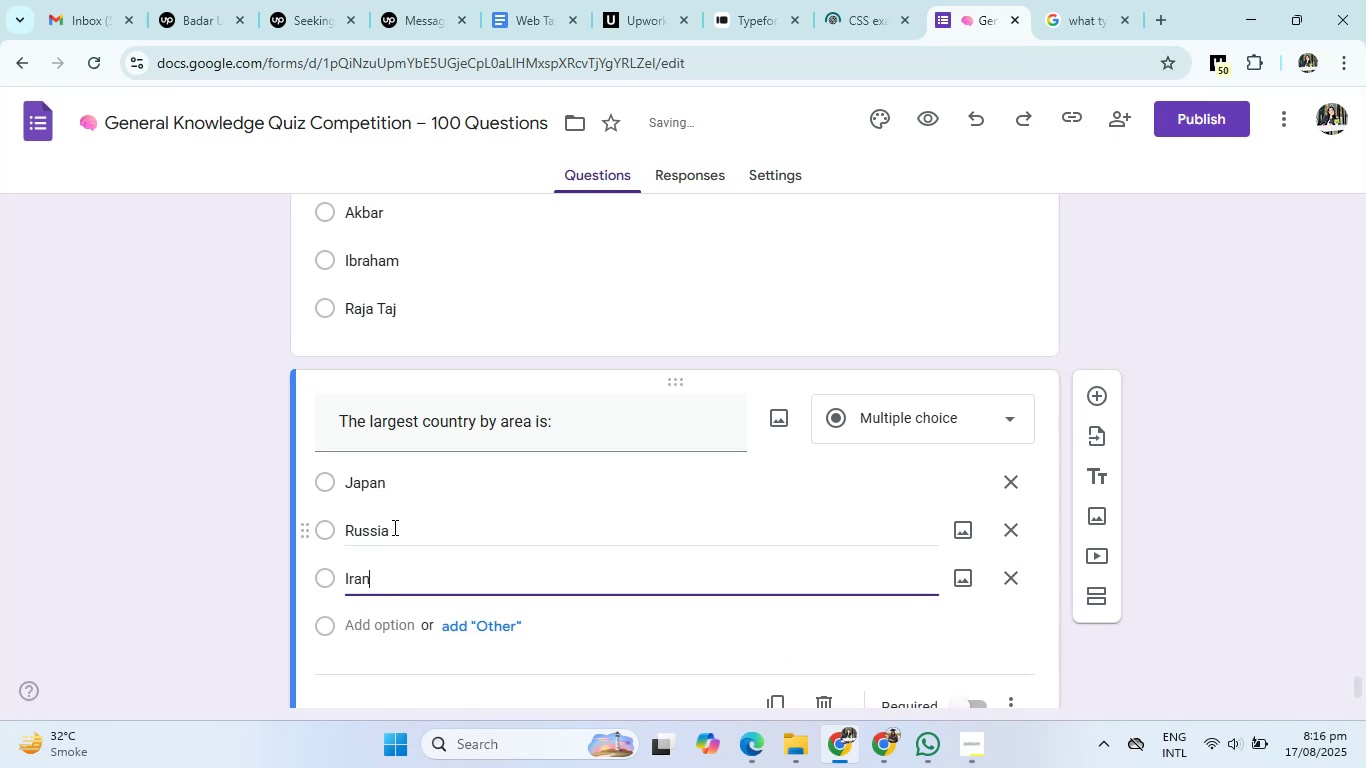 
key(Enter)
 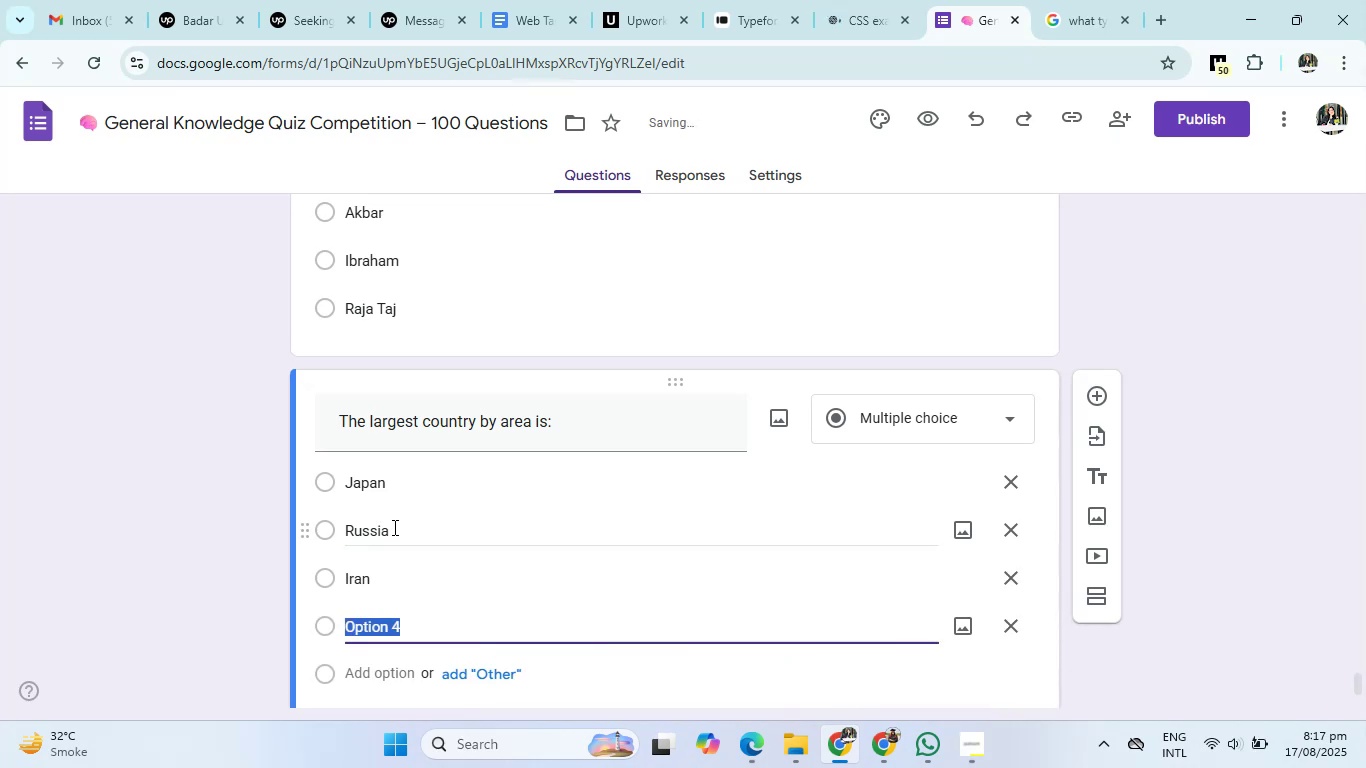 
type(UK)
 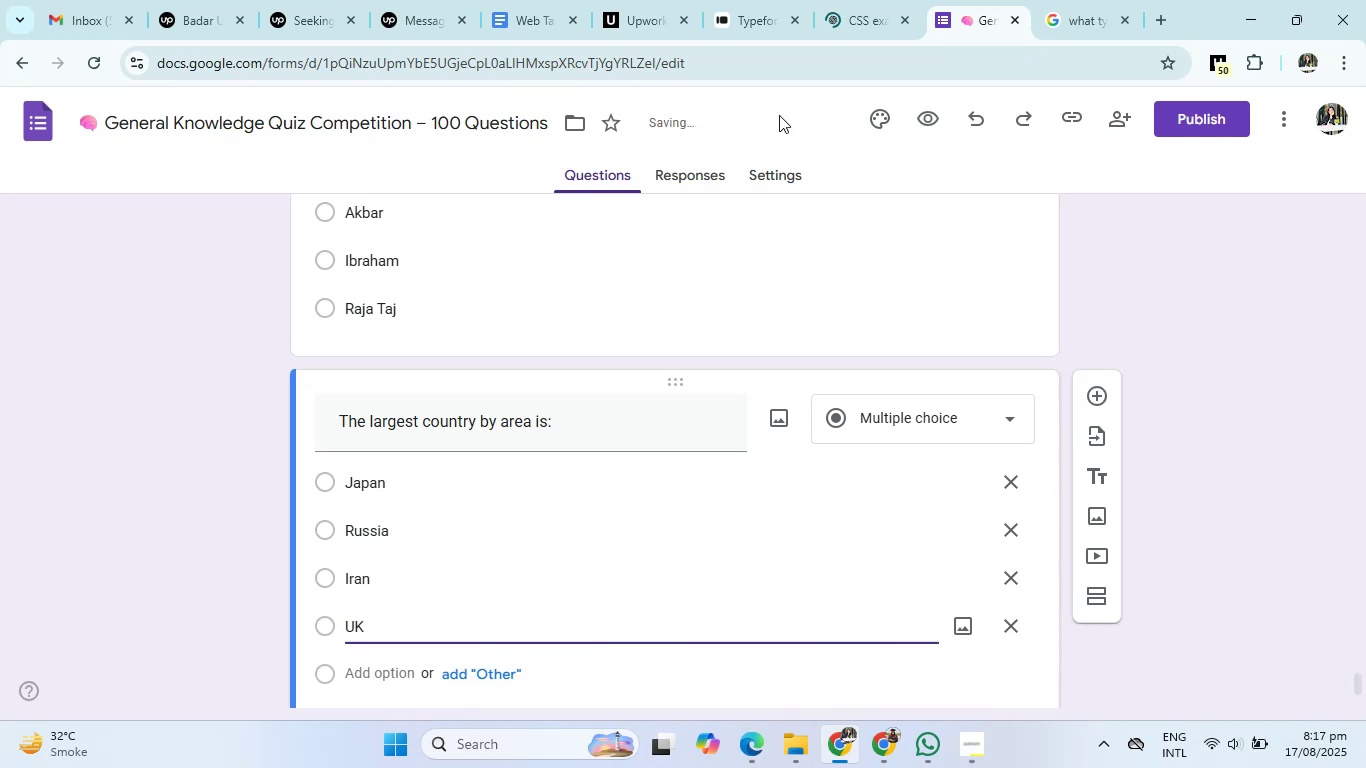 
left_click([842, 0])
 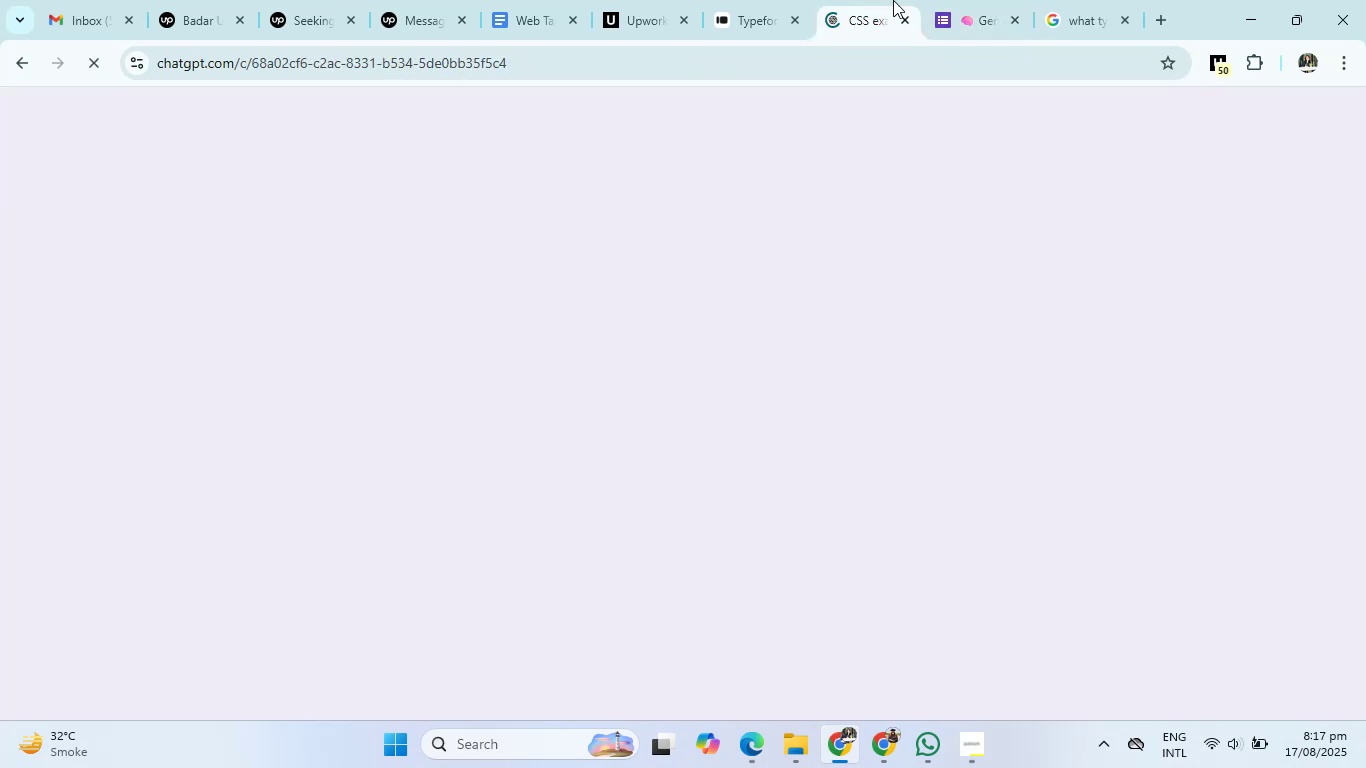 
left_click([971, 0])
 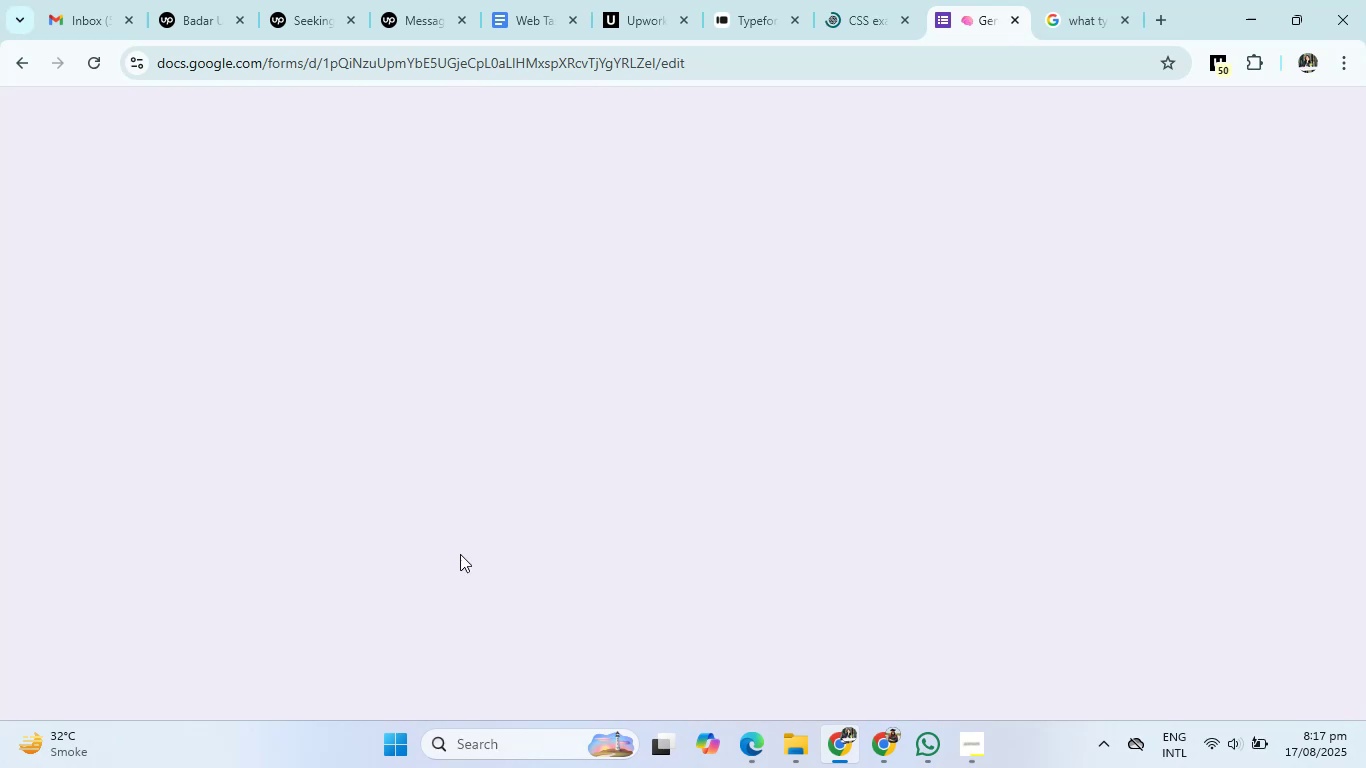 
scroll: coordinate [585, 562], scroll_direction: down, amount: 4.0
 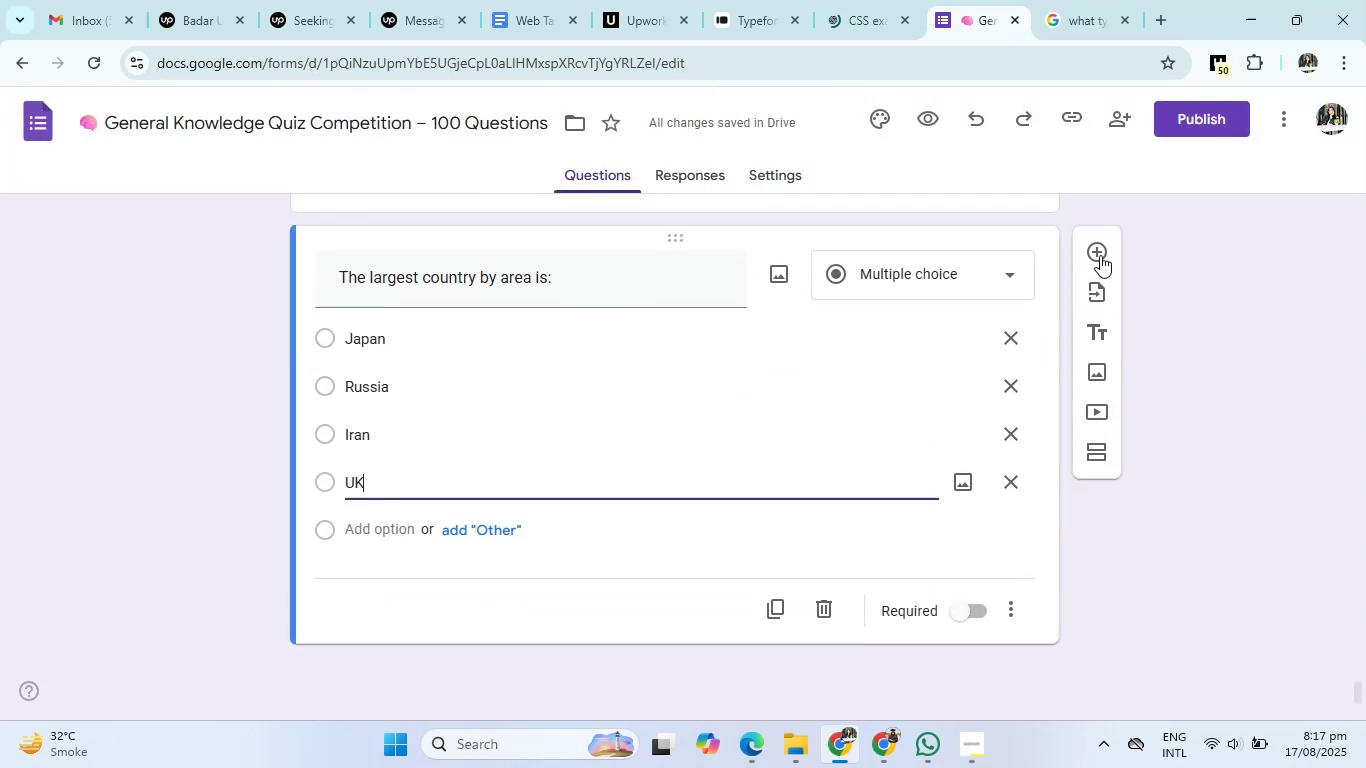 